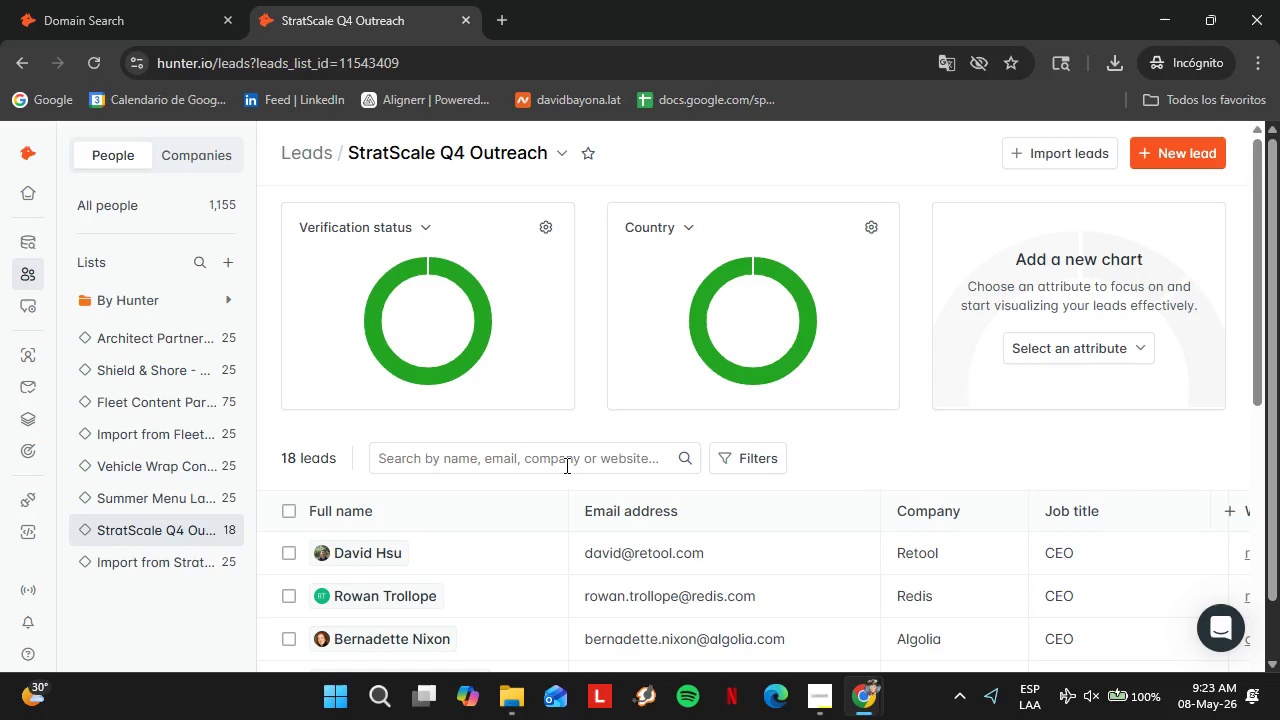 
scroll: coordinate [558, 609], scroll_direction: down, amount: 11.0
 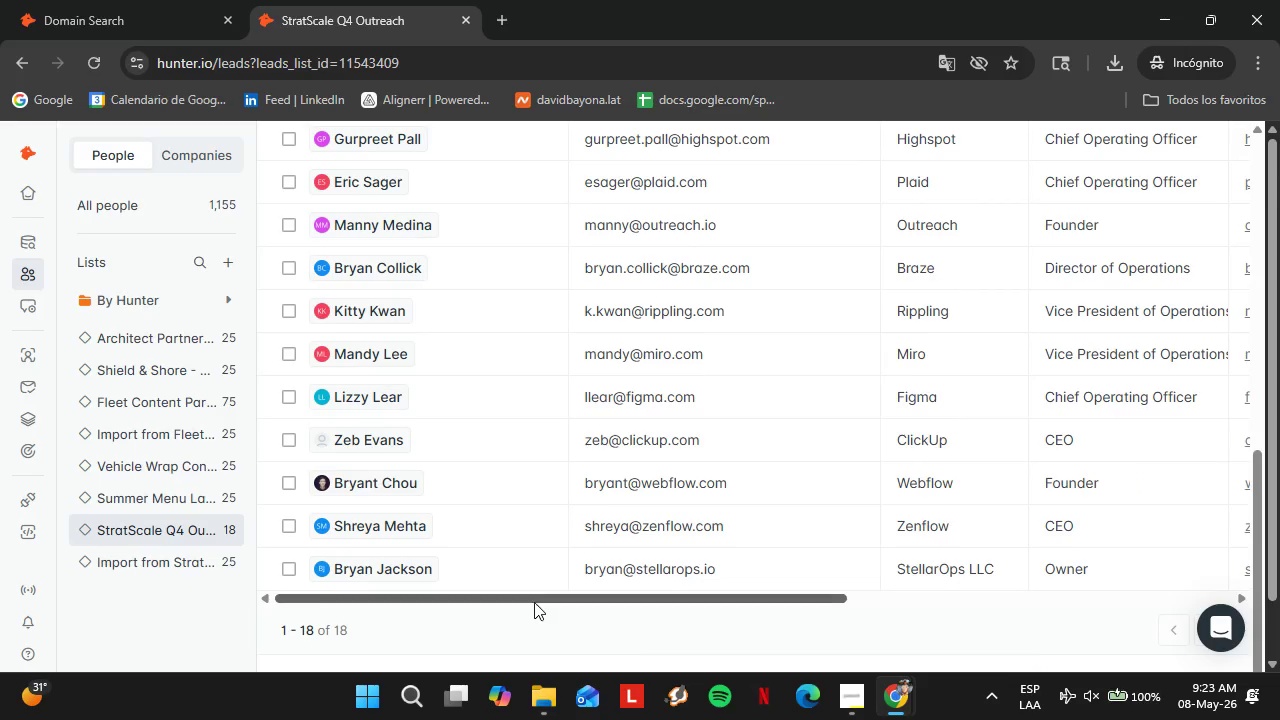 
left_click_drag(start_coordinate=[533, 600], to_coordinate=[860, 596])
 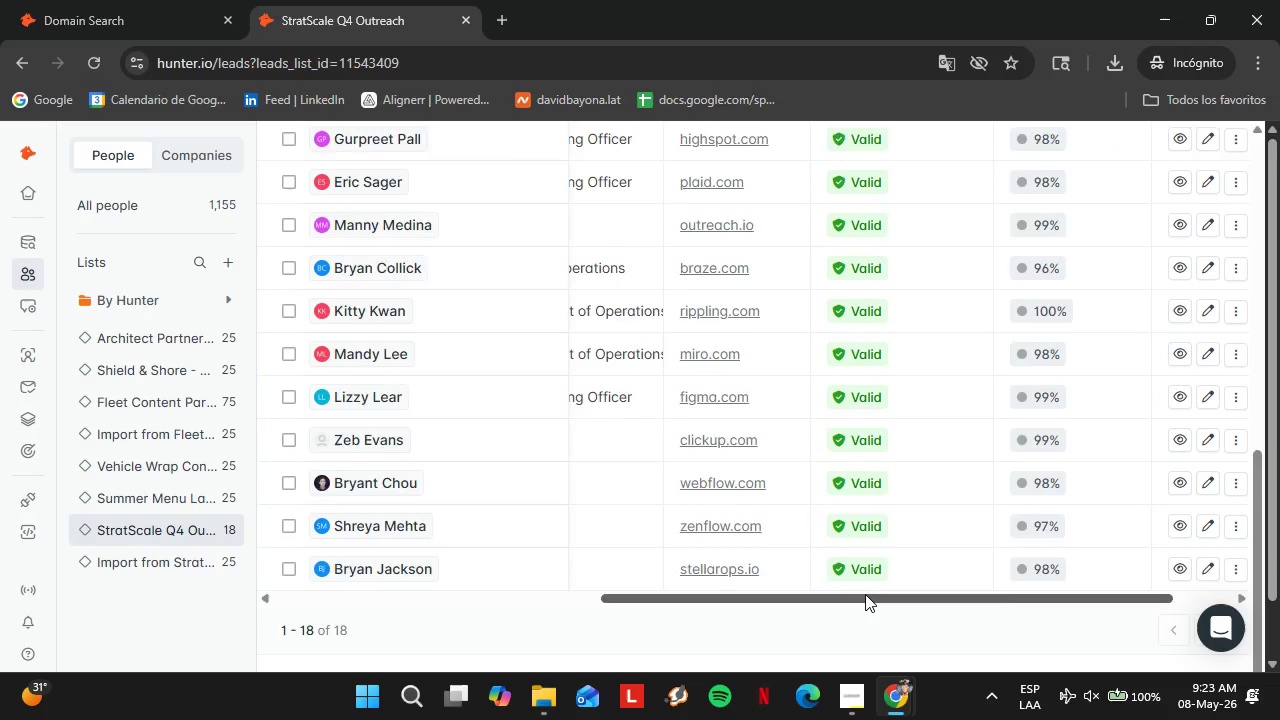 
scroll: coordinate [865, 594], scroll_direction: up, amount: 7.0
 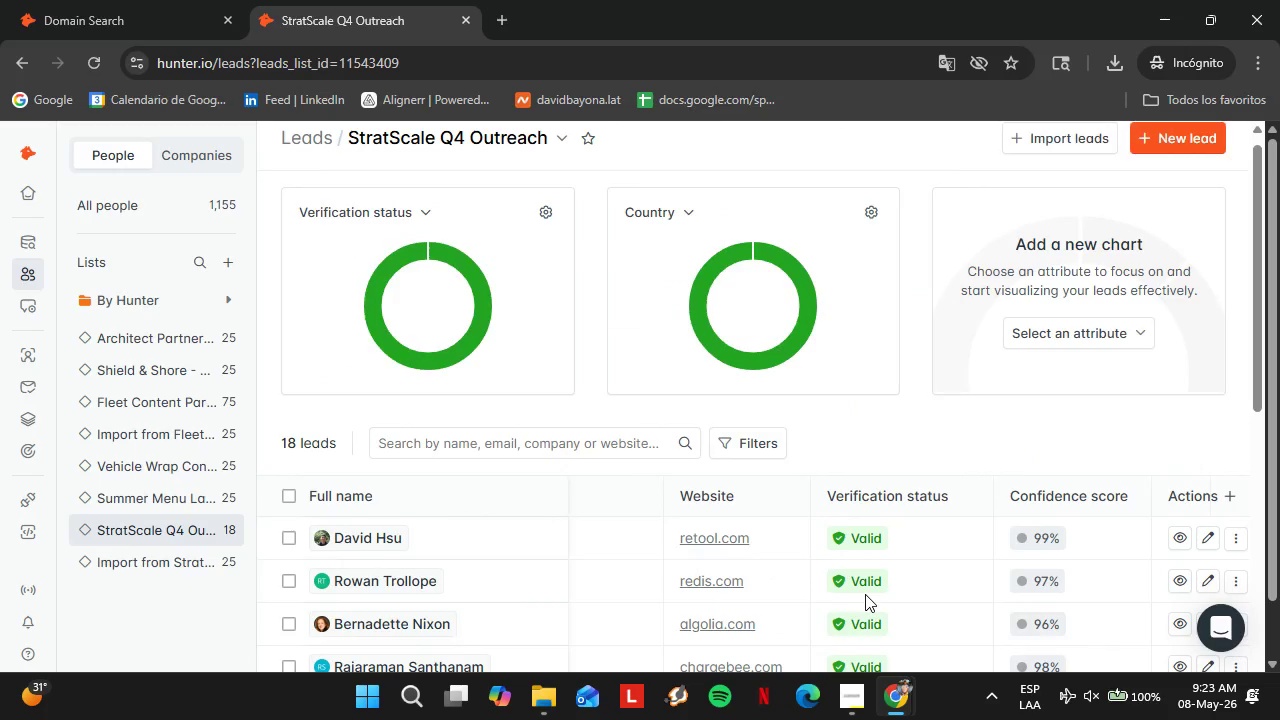 
scroll: coordinate [865, 594], scroll_direction: down, amount: 9.0
 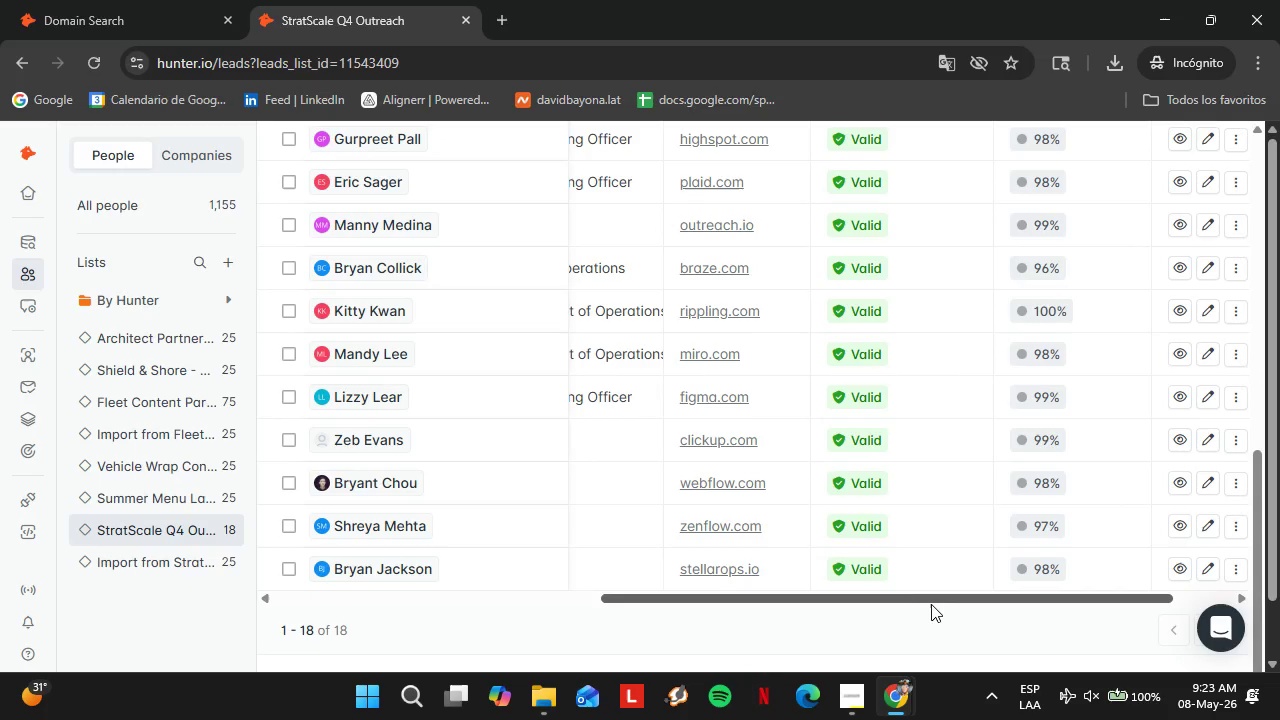 
left_click_drag(start_coordinate=[923, 602], to_coordinate=[488, 628])
 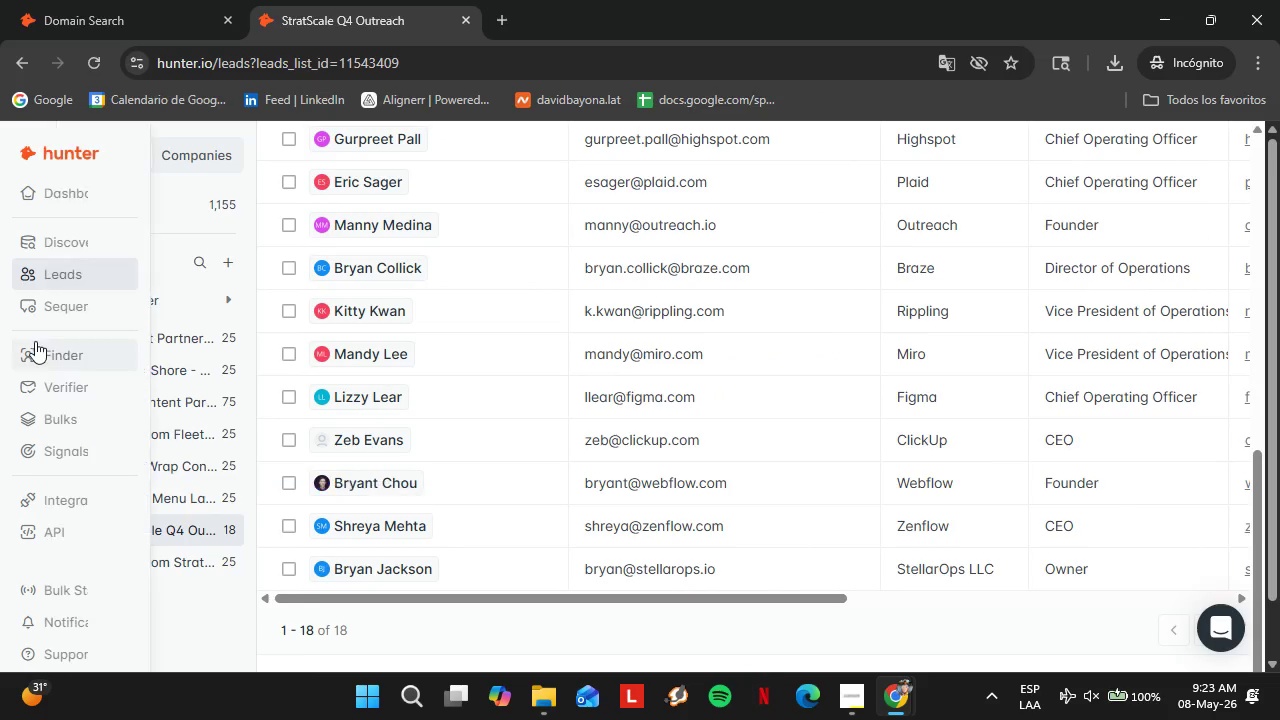 
left_click([83, 0])
 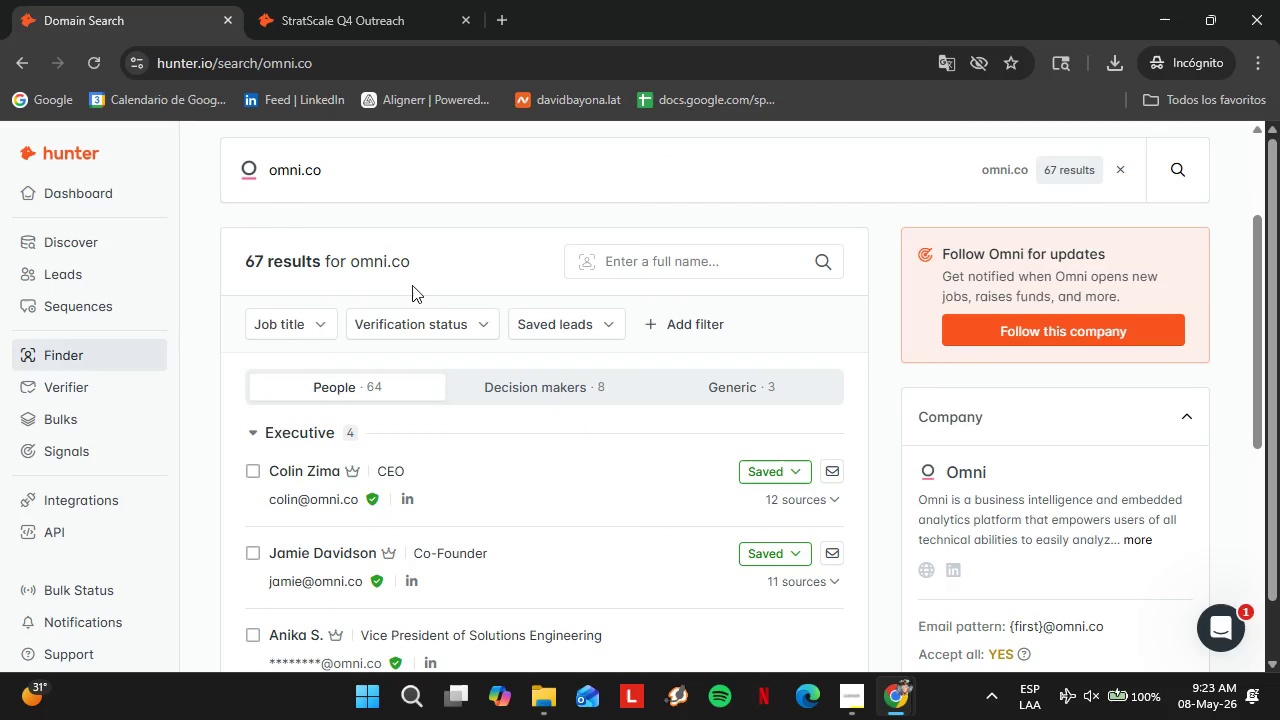 
double_click([318, 189])
 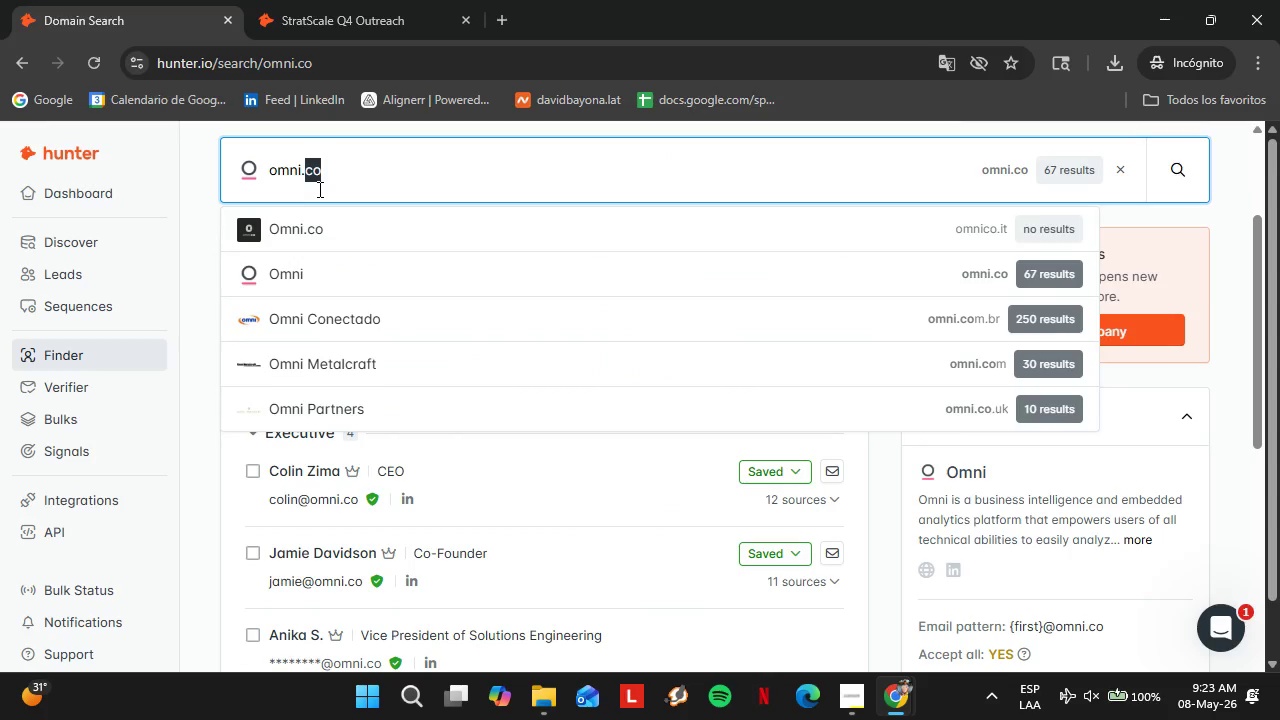 
triple_click([318, 189])
 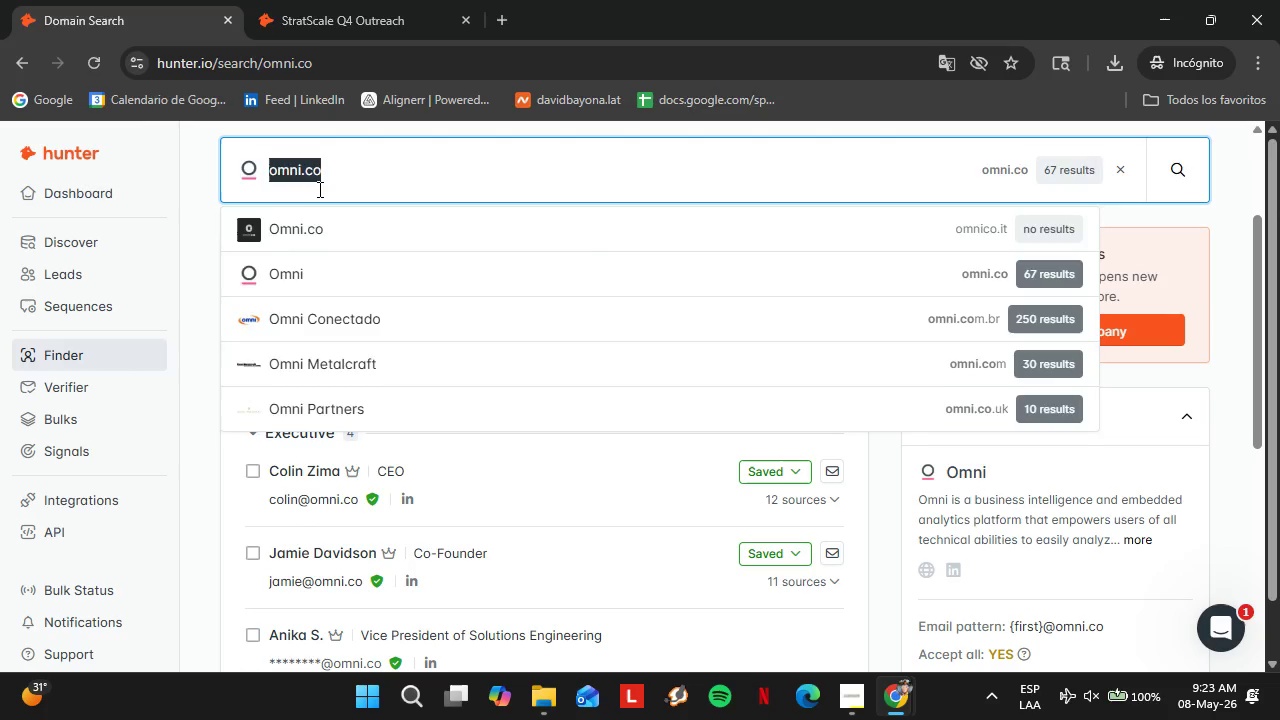 
type(scalespell.com)
 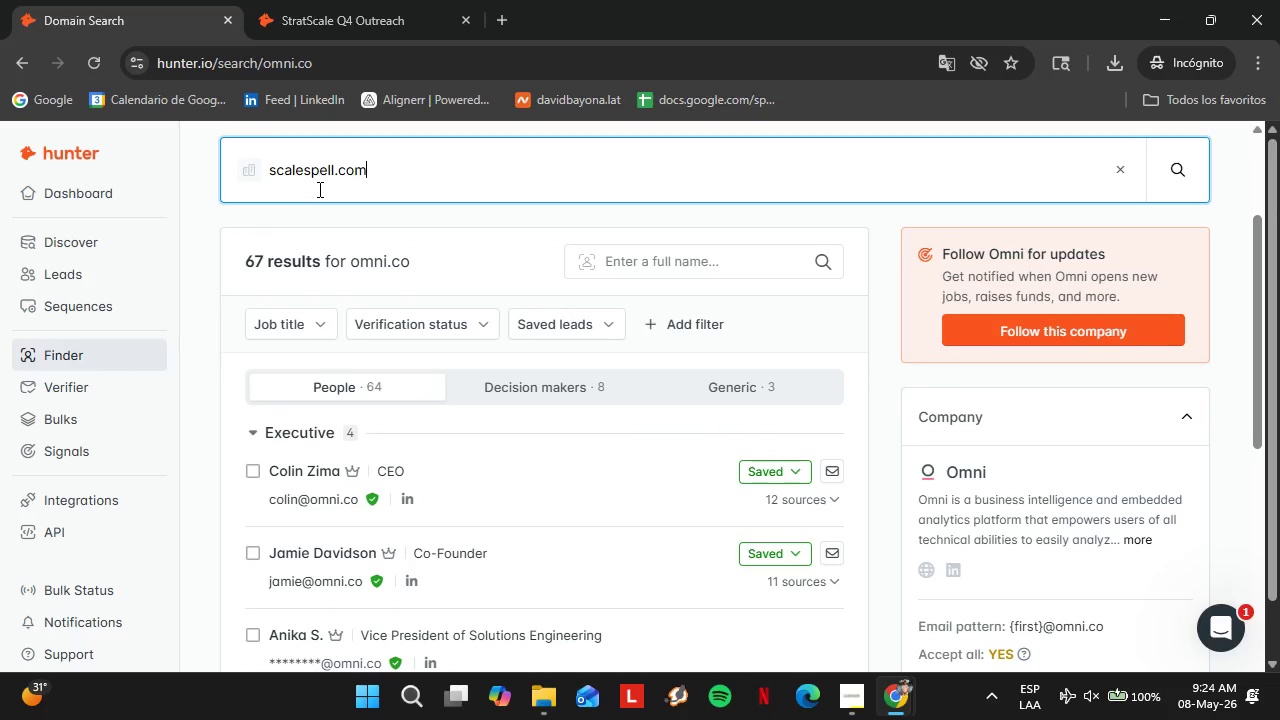 
key(Enter)
 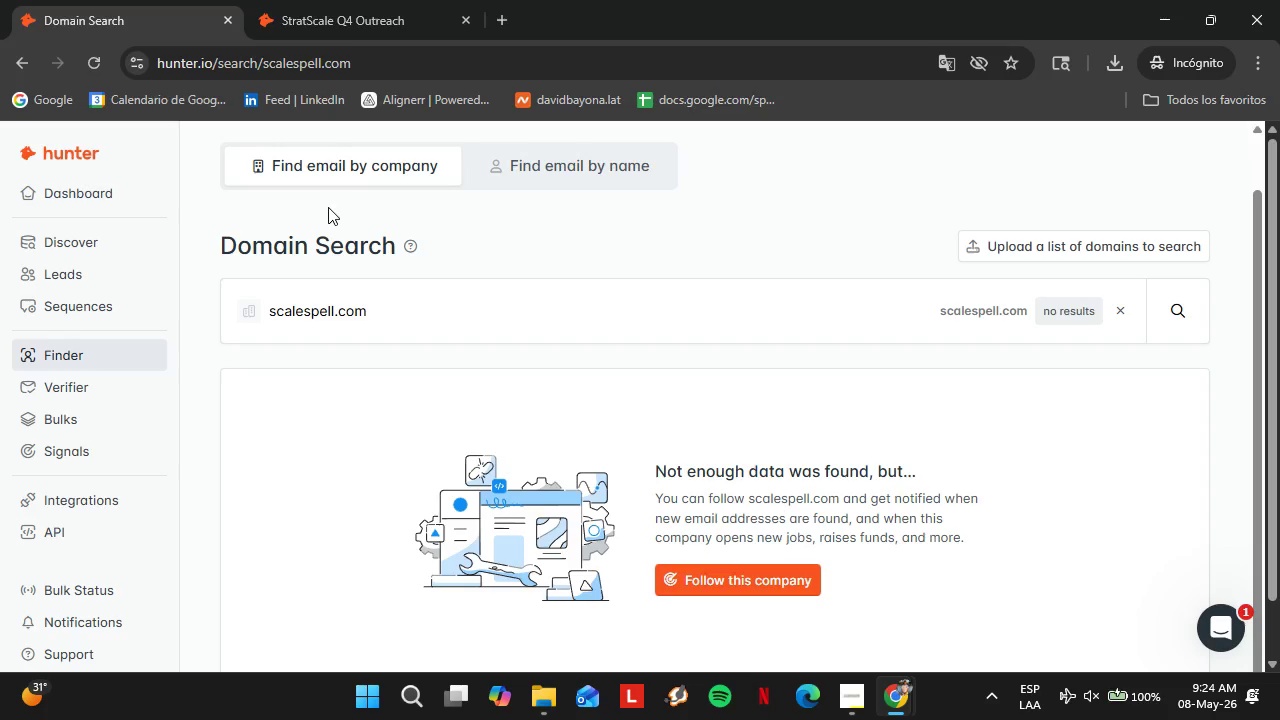 
double_click([357, 320])
 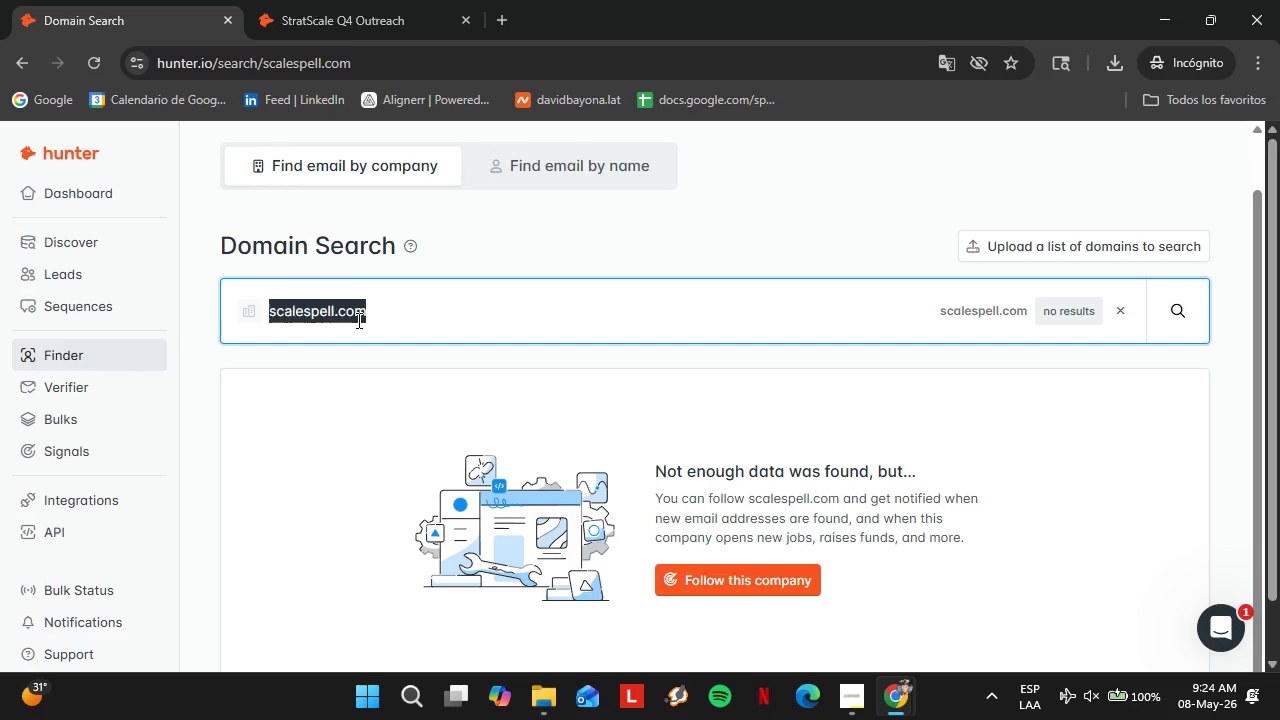 
triple_click([357, 320])
 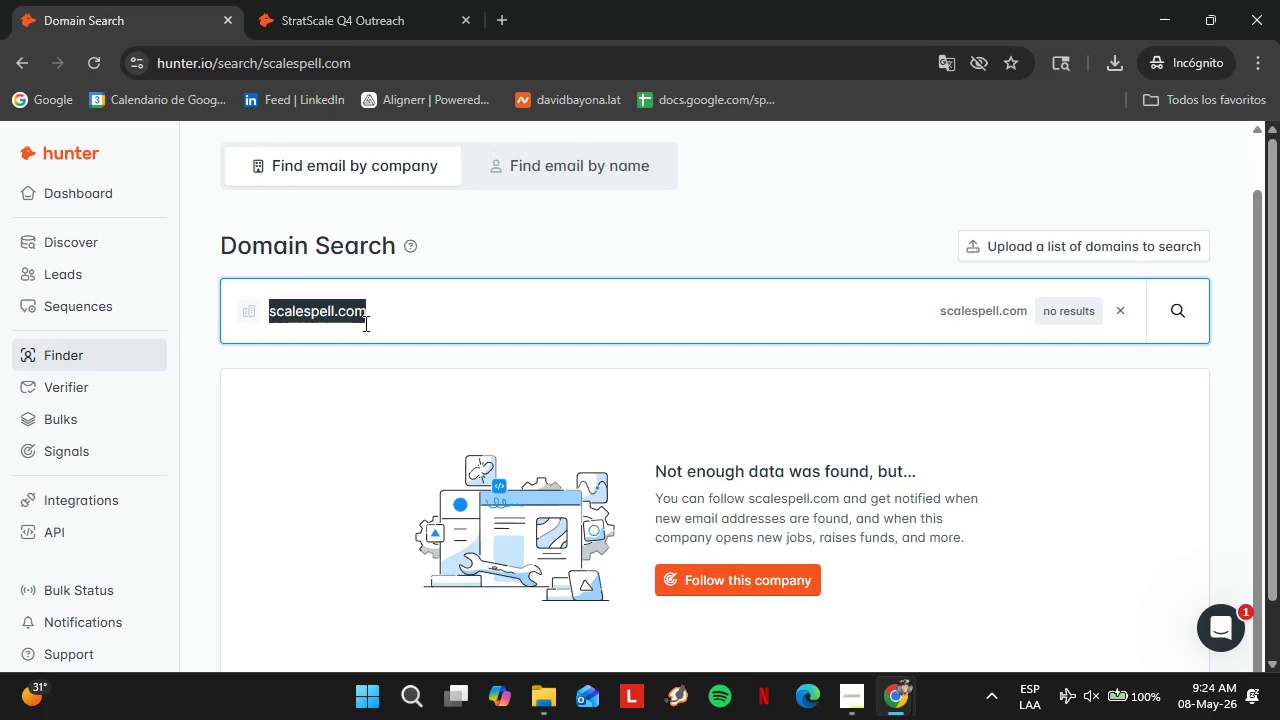 
type(workato.com)
 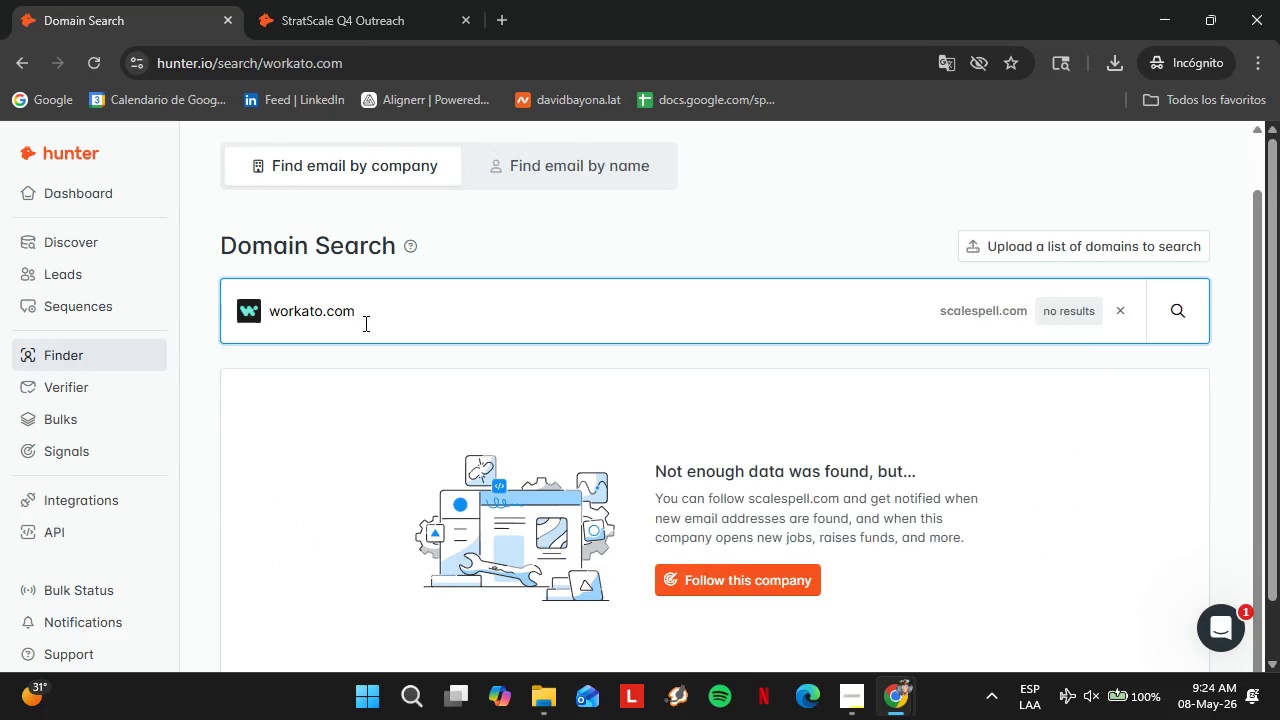 
key(Enter)
 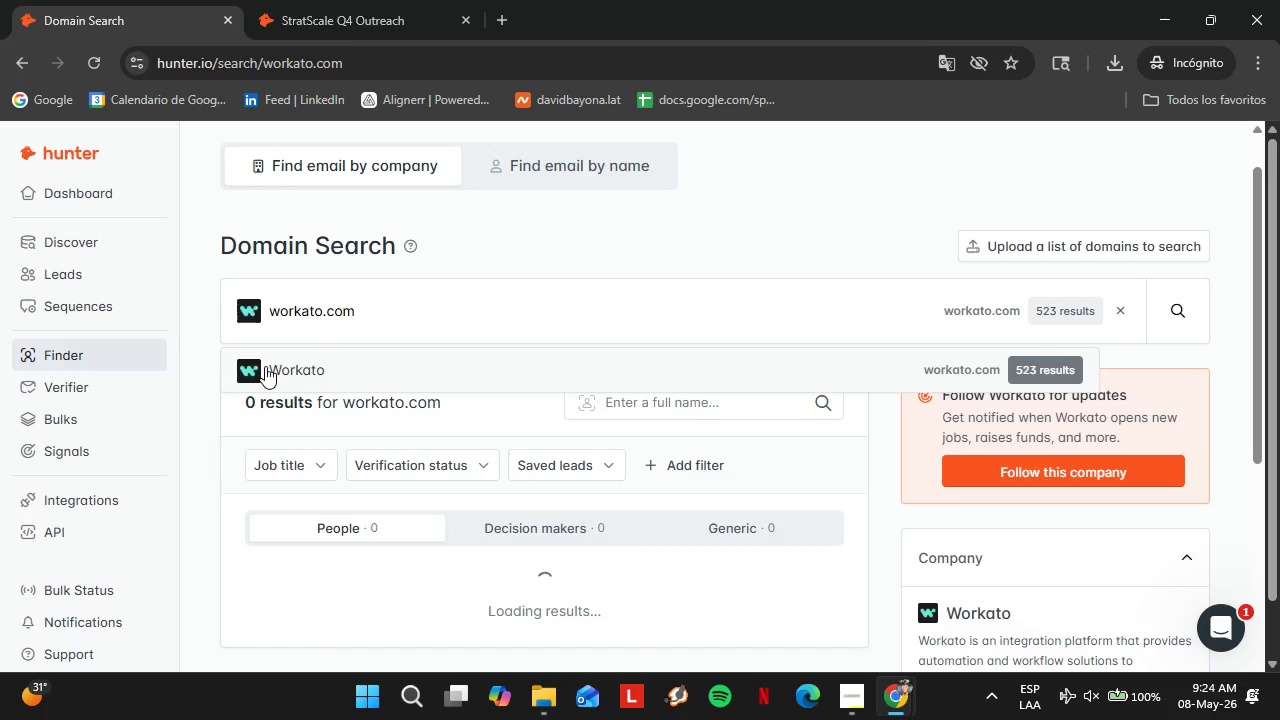 
left_click([331, 360])
 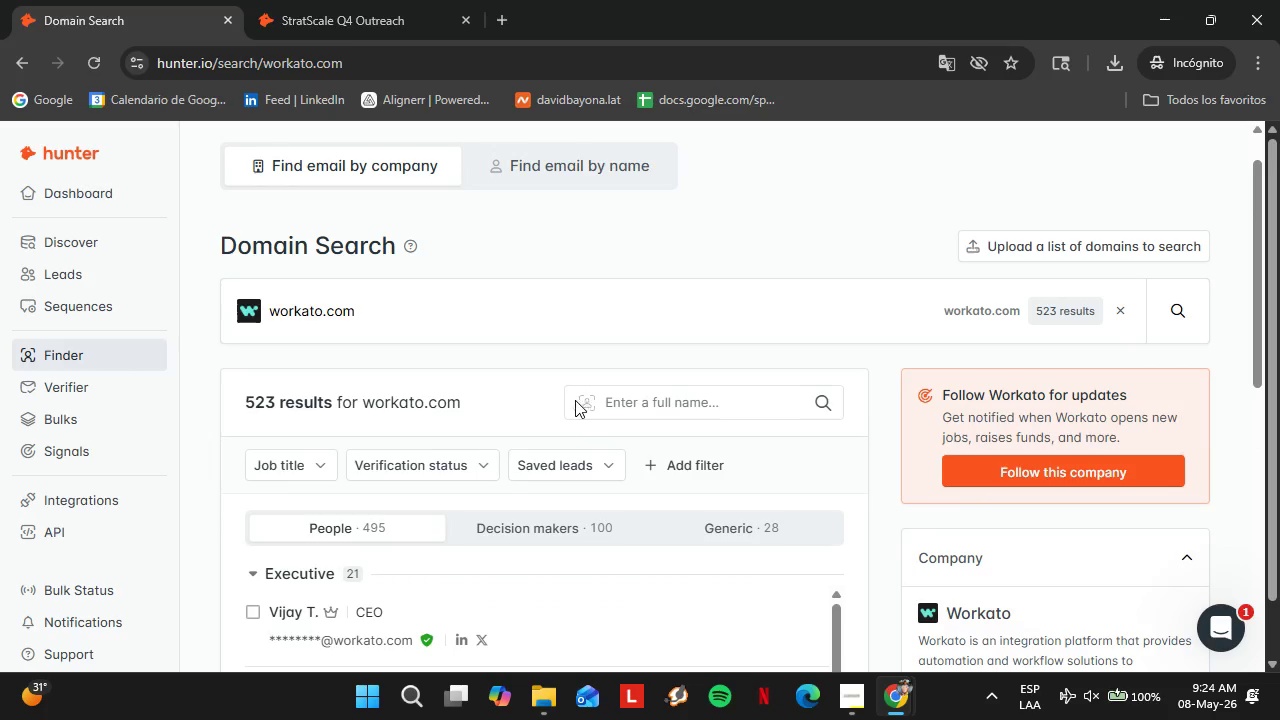 
scroll: coordinate [443, 421], scroll_direction: down, amount: 3.0
 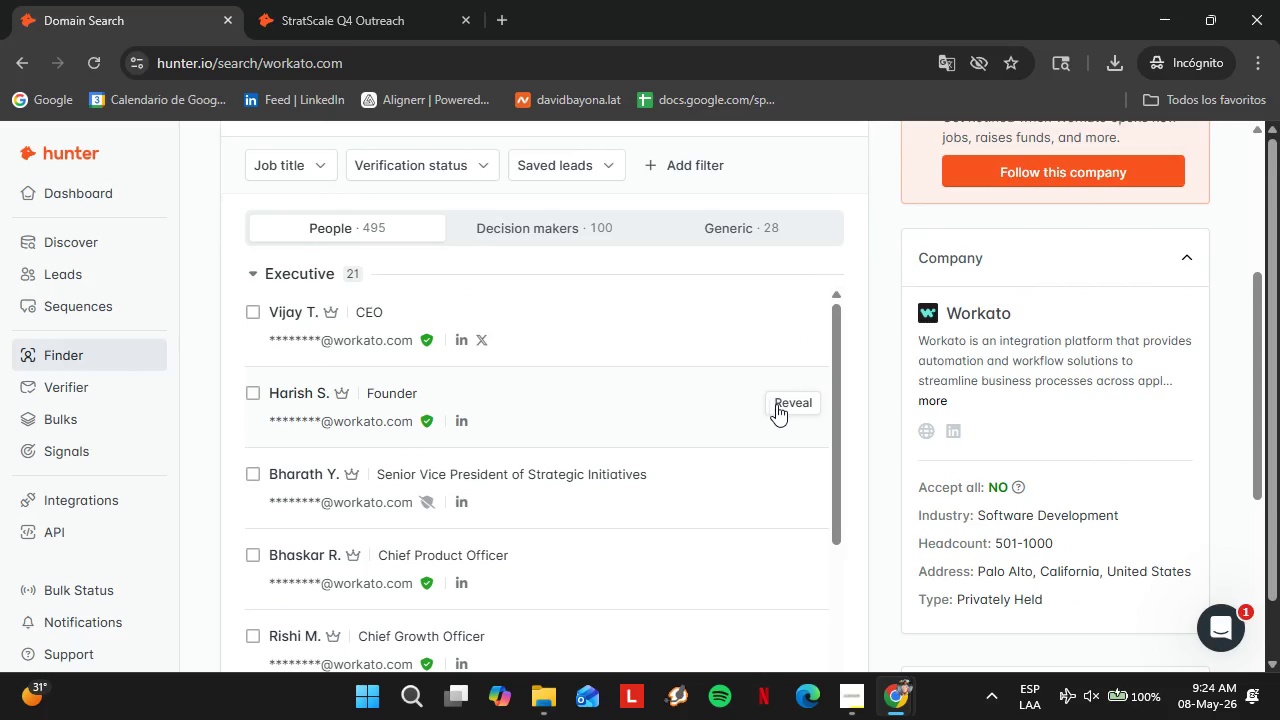 
left_click([776, 404])
 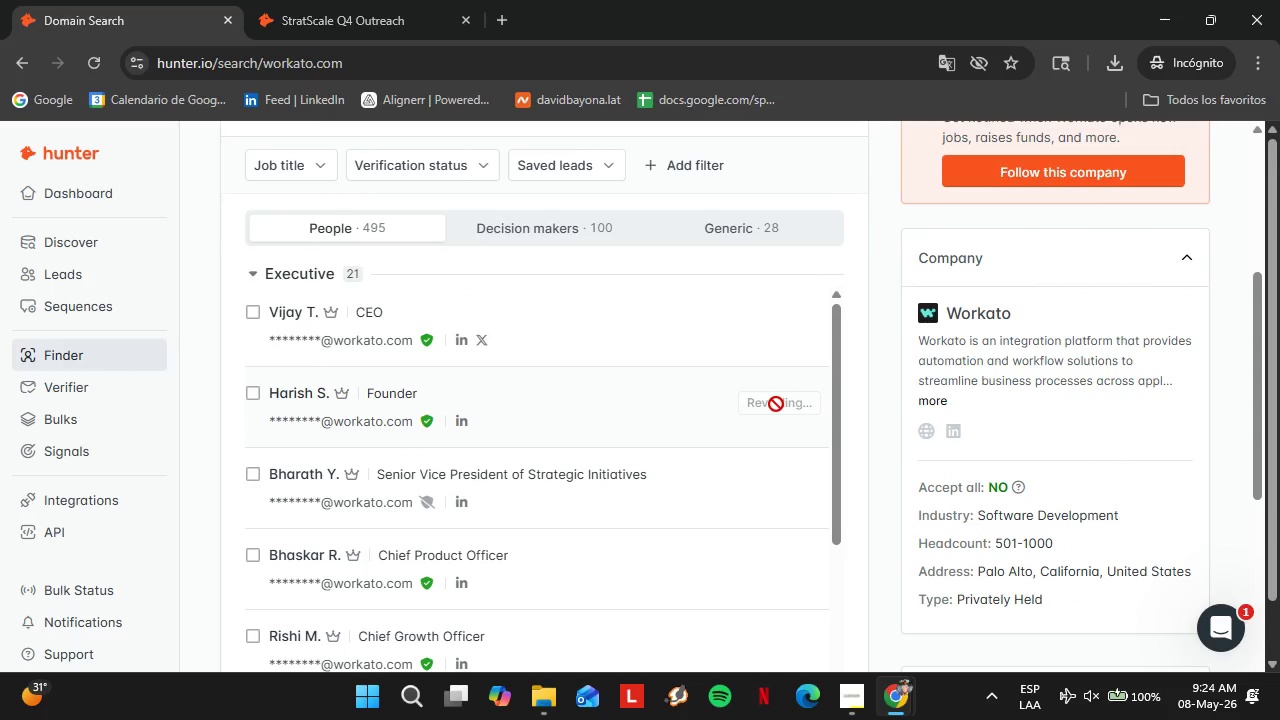 
mouse_move([764, 401])
 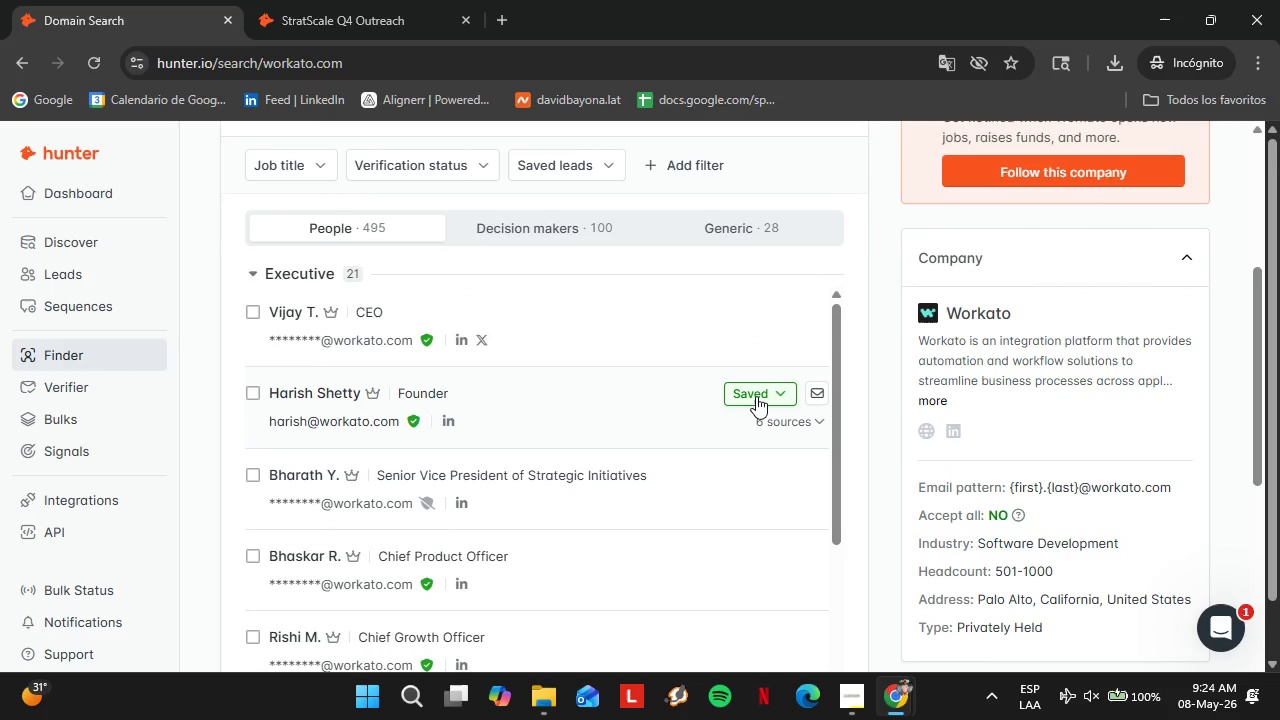 
left_click([756, 396])
 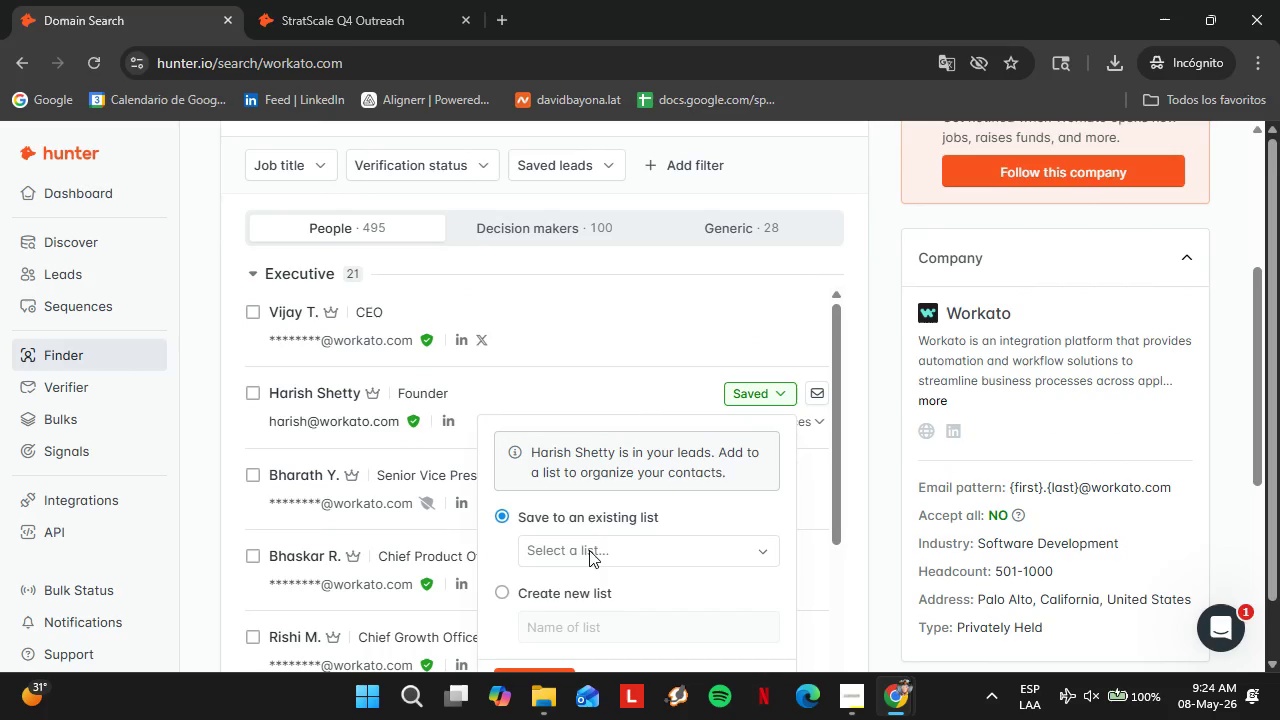 
left_click([587, 551])
 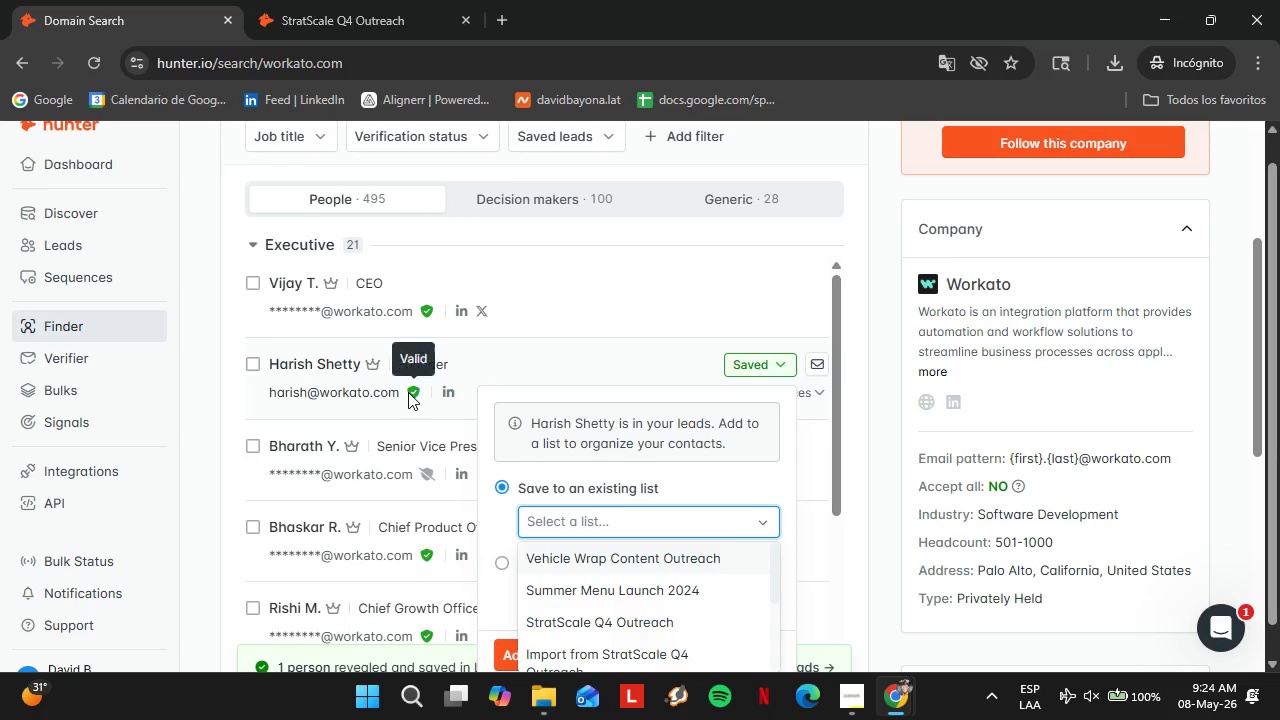 
left_click([410, 392])
 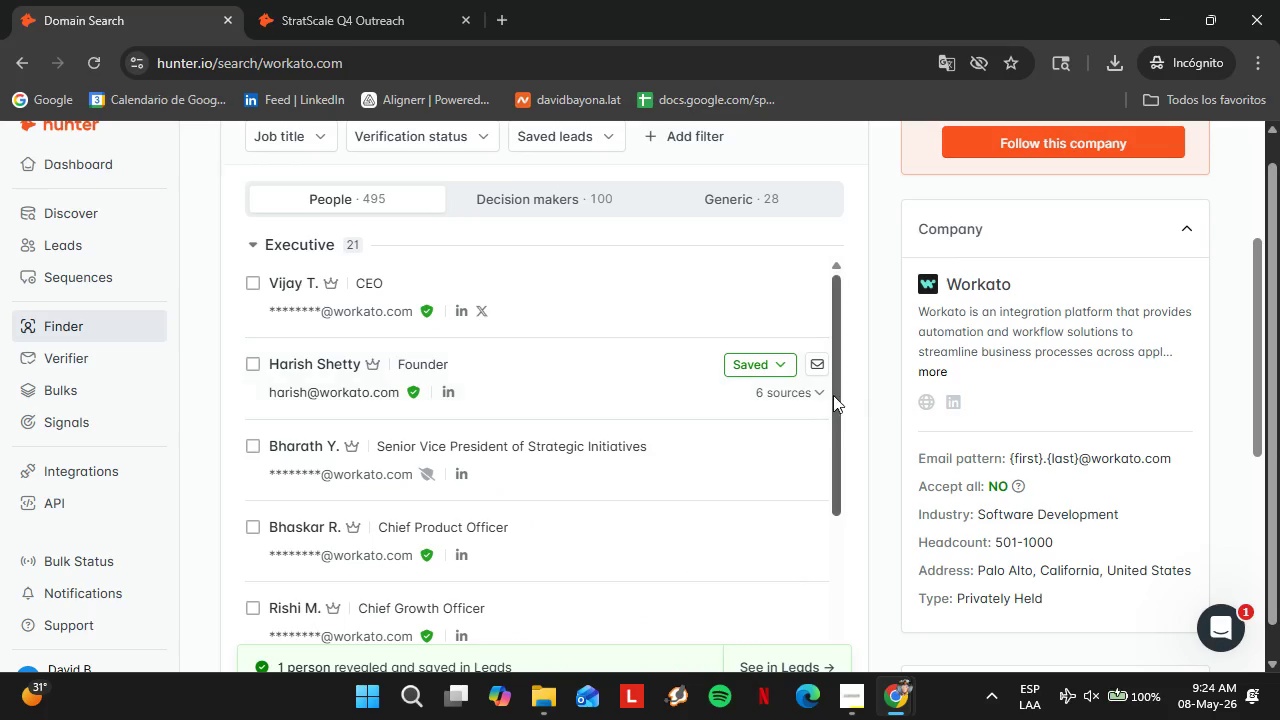 
left_click([801, 397])
 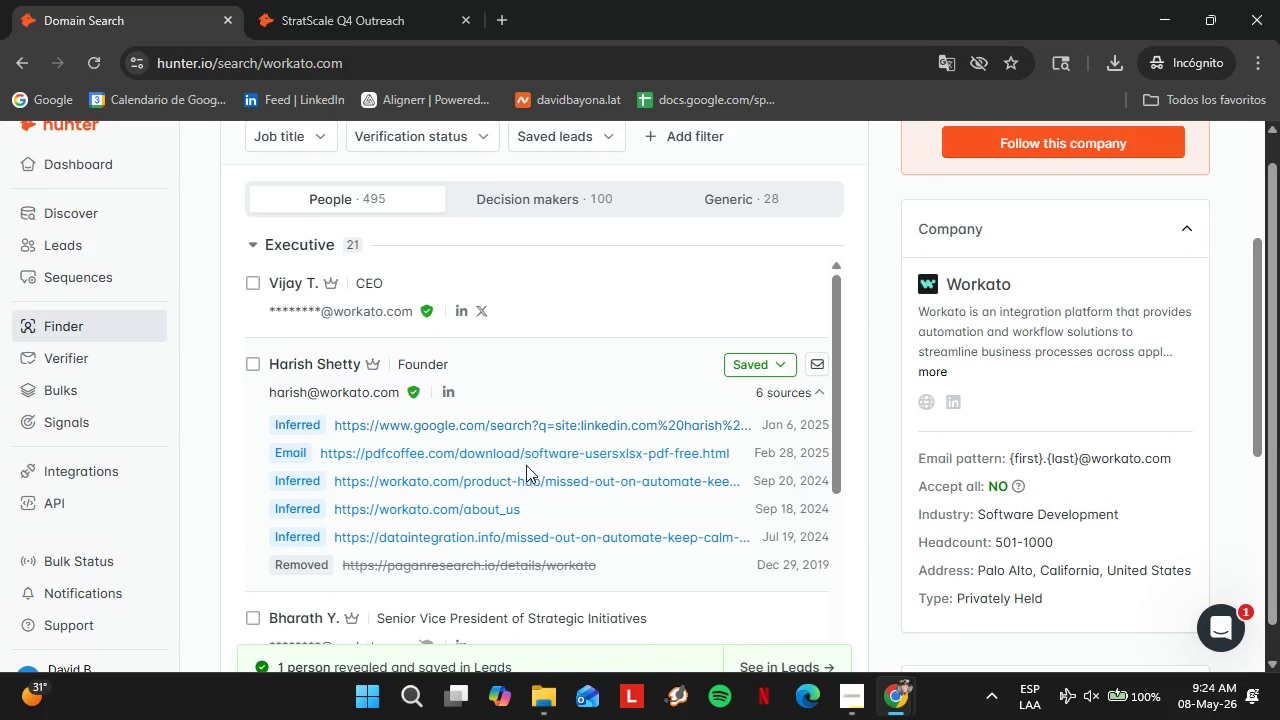 
scroll: coordinate [519, 469], scroll_direction: down, amount: 1.0
 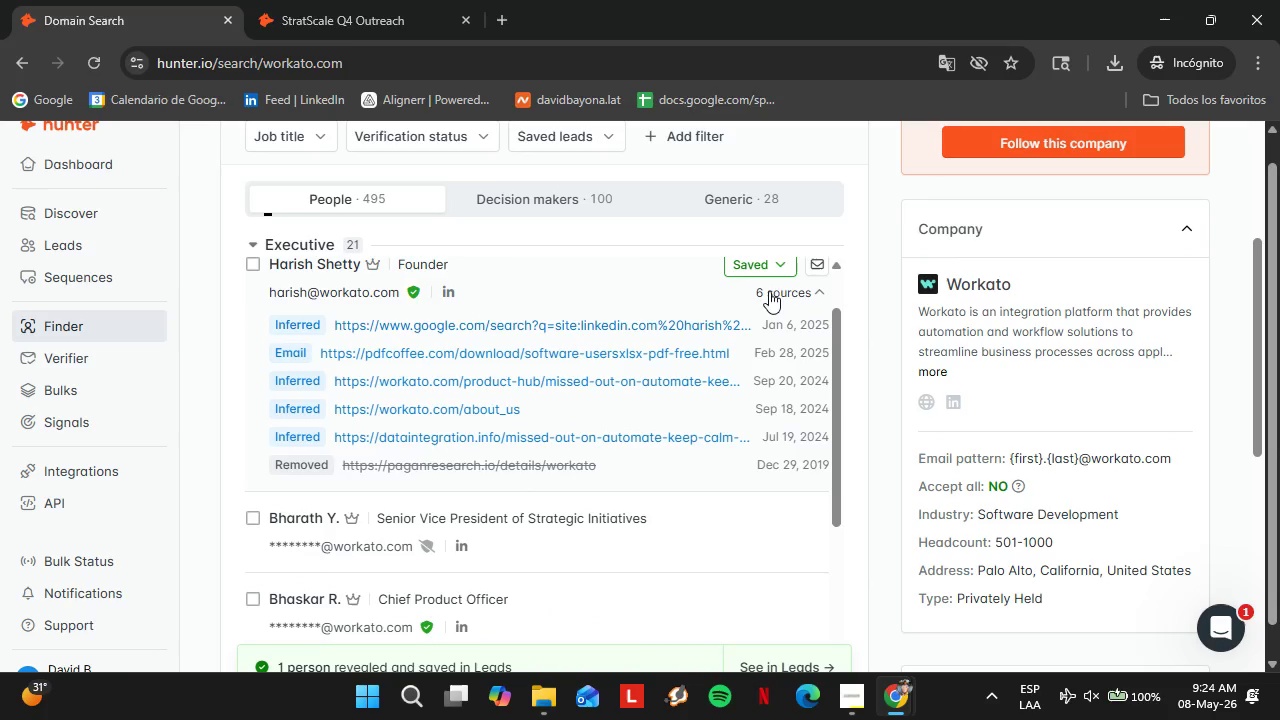 
left_click([768, 271])
 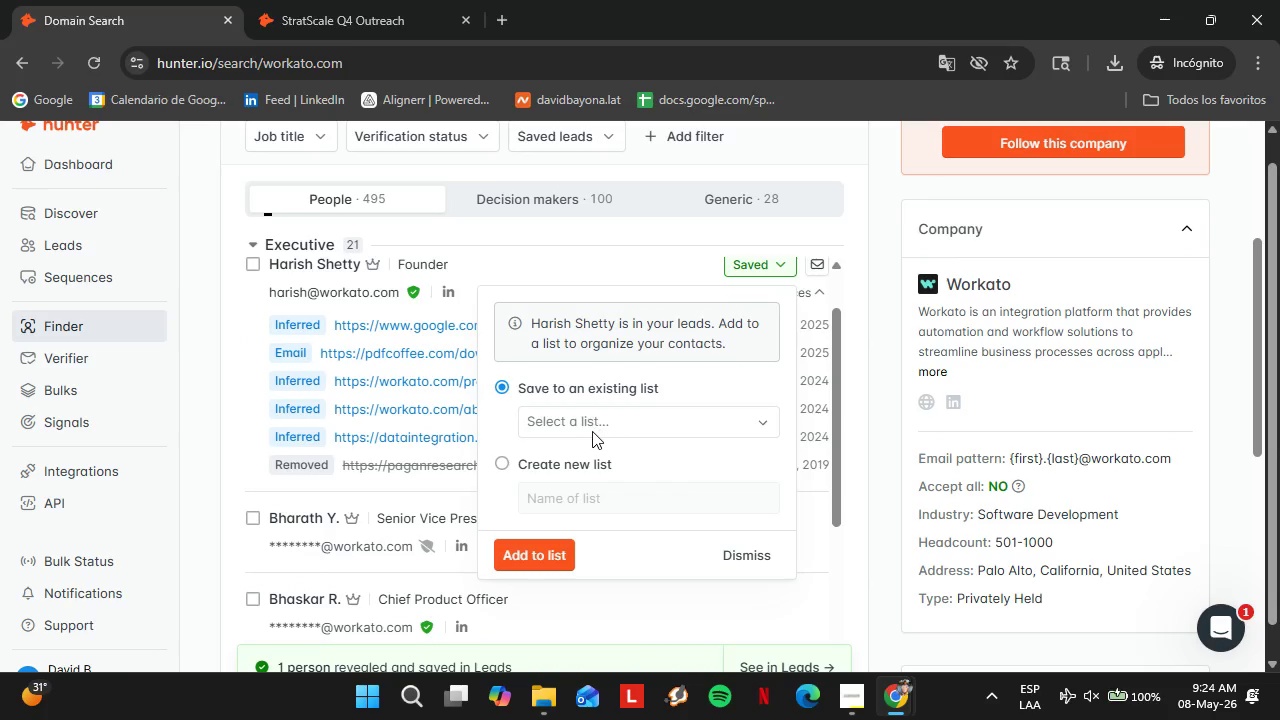 
left_click([591, 431])
 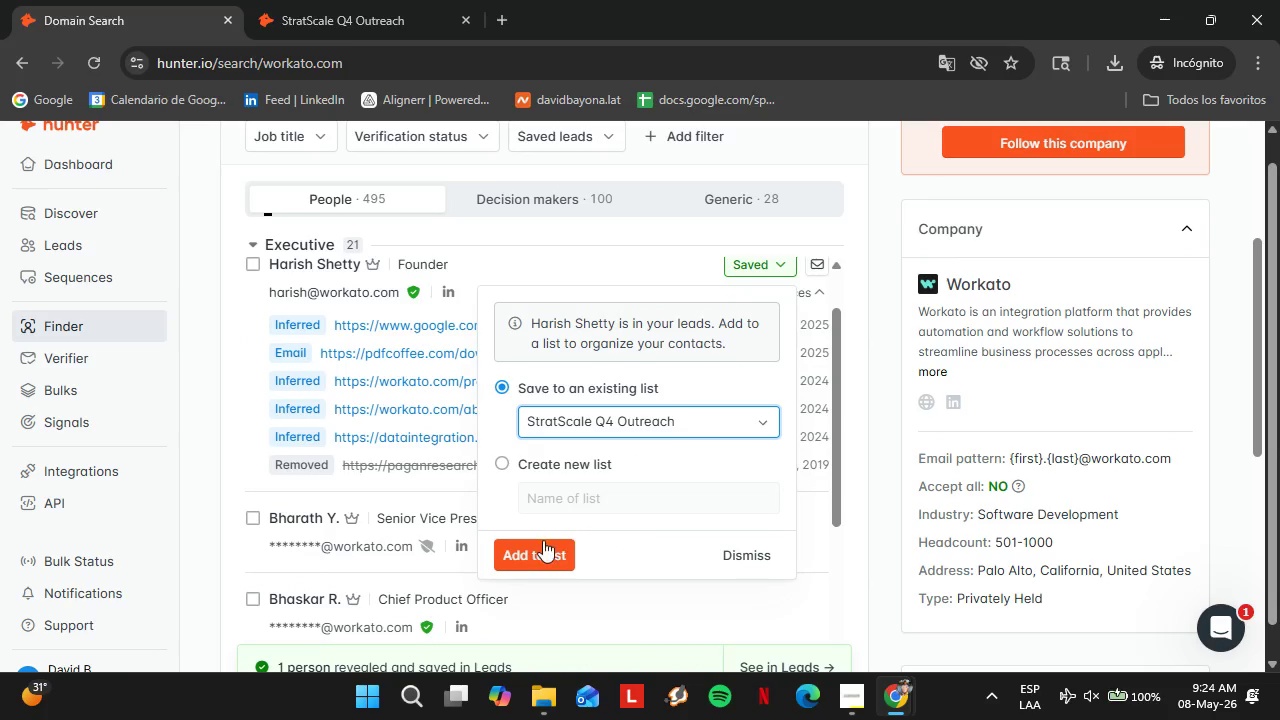 
double_click([471, 601])
 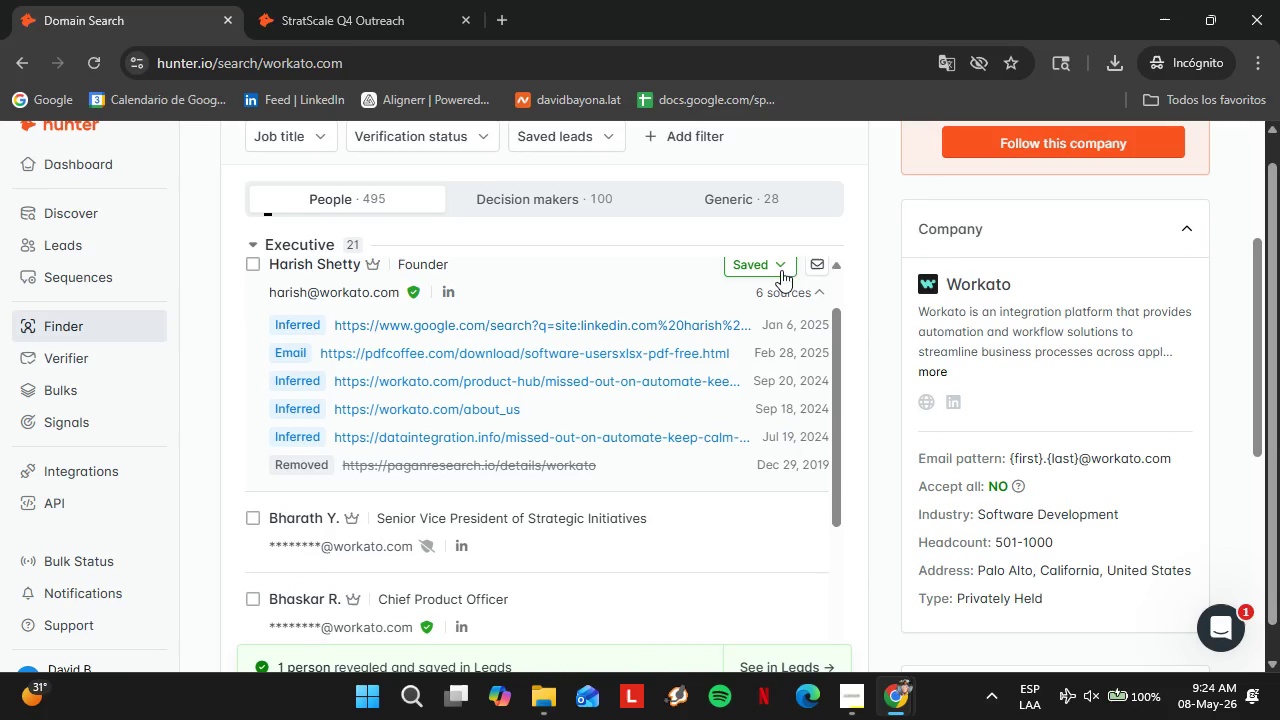 
left_click([773, 260])
 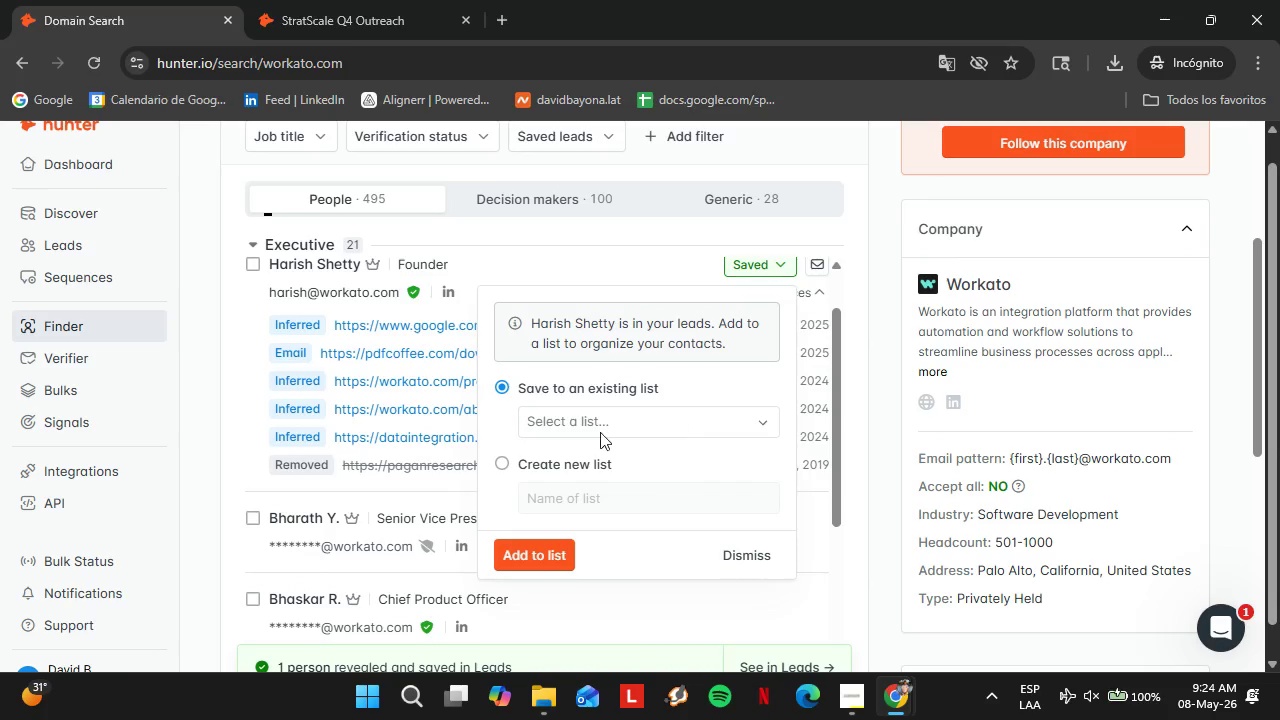 
left_click([593, 432])
 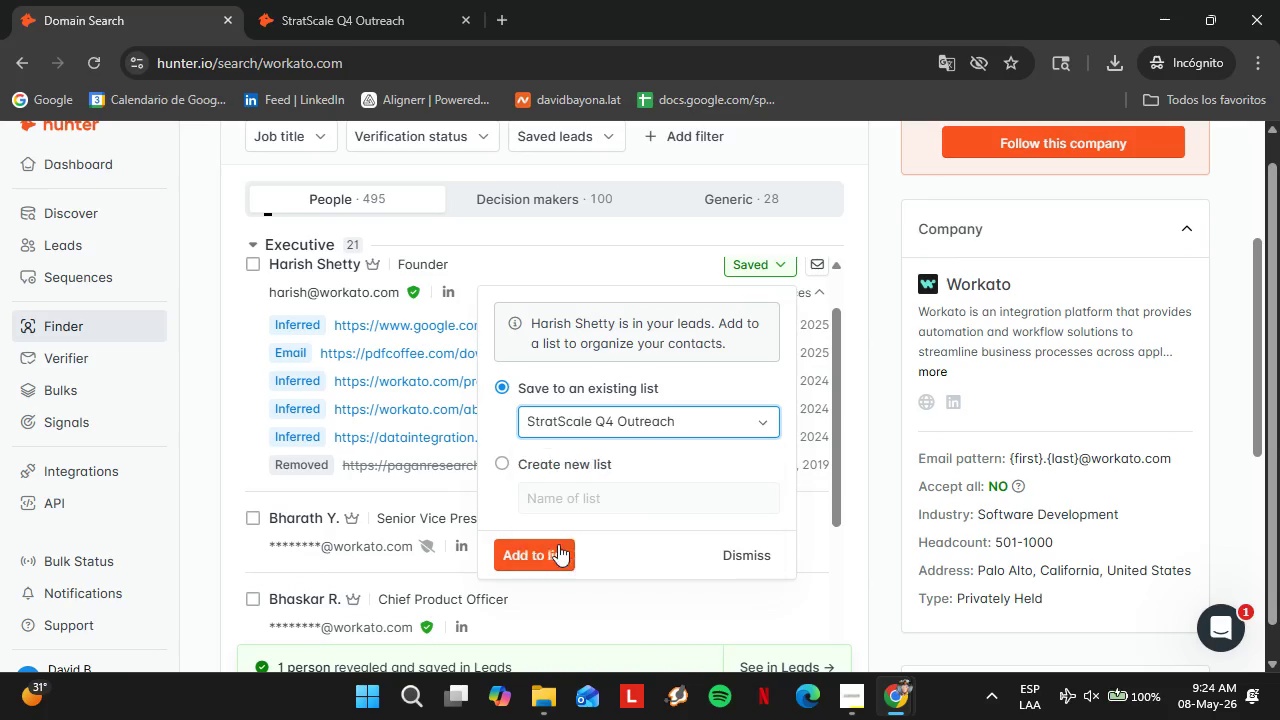 
double_click([543, 560])
 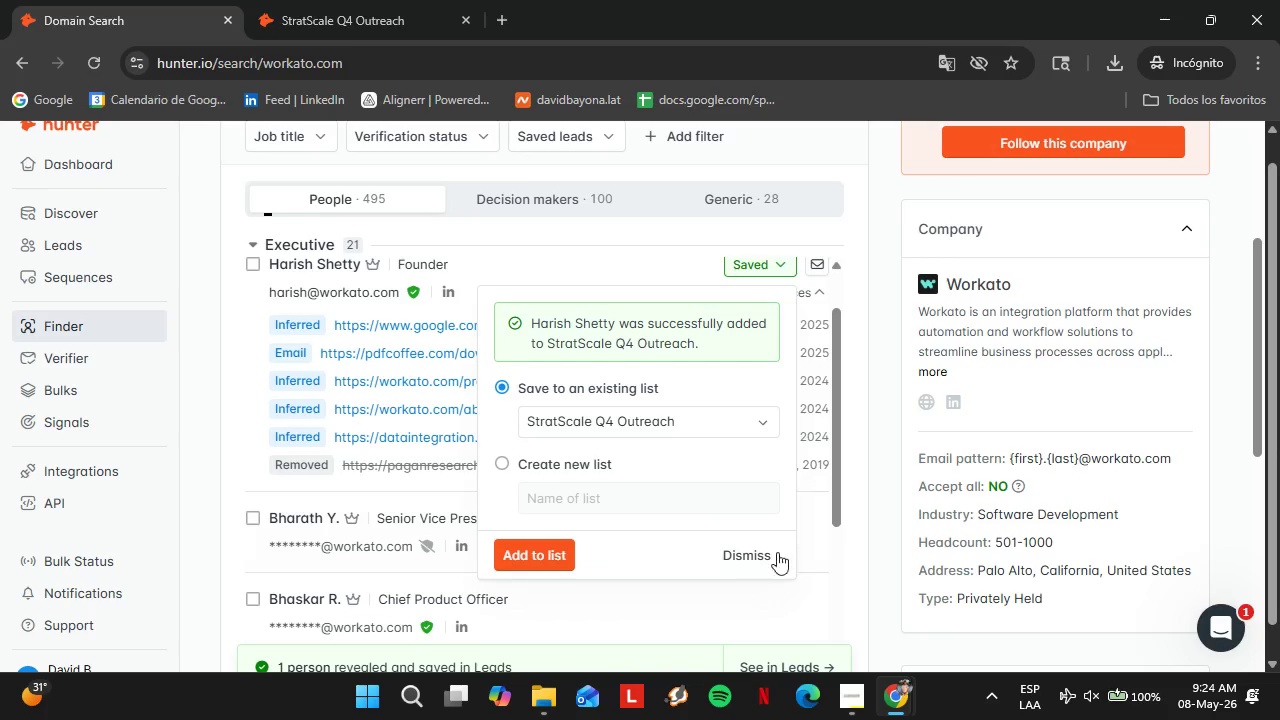 
left_click([360, 0])
 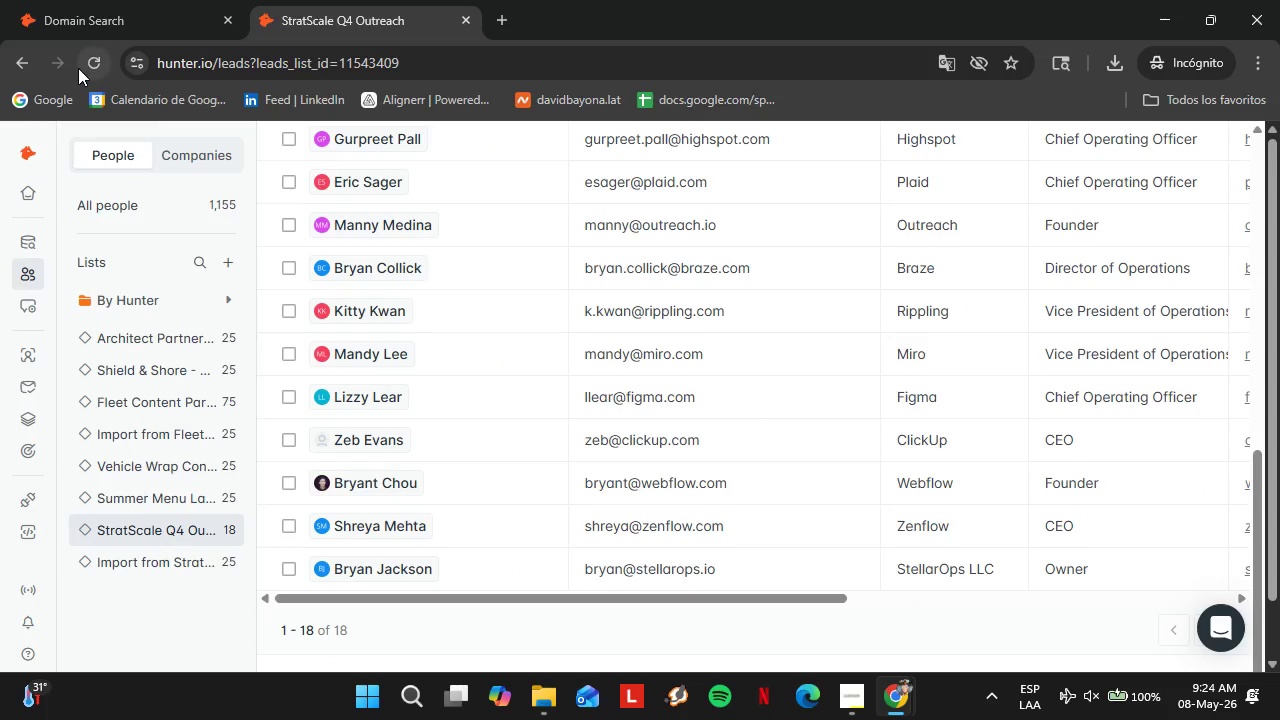 
left_click([90, 66])
 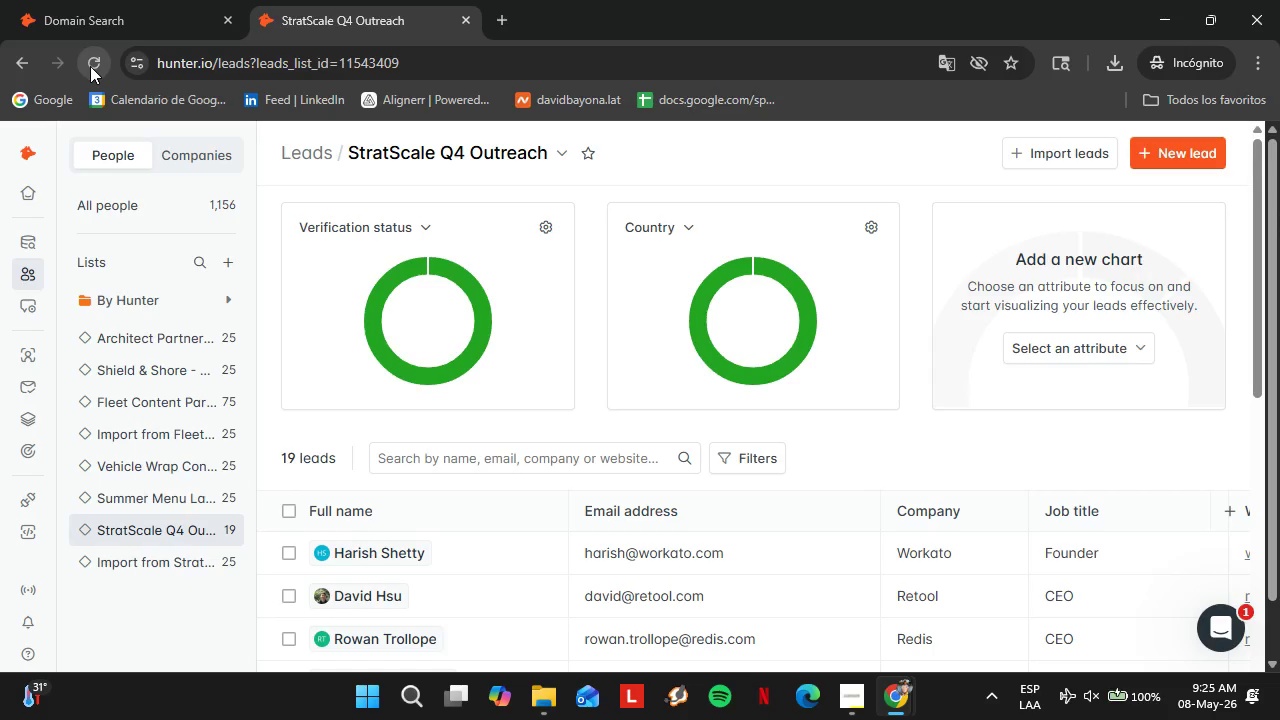 
wait(29.33)
 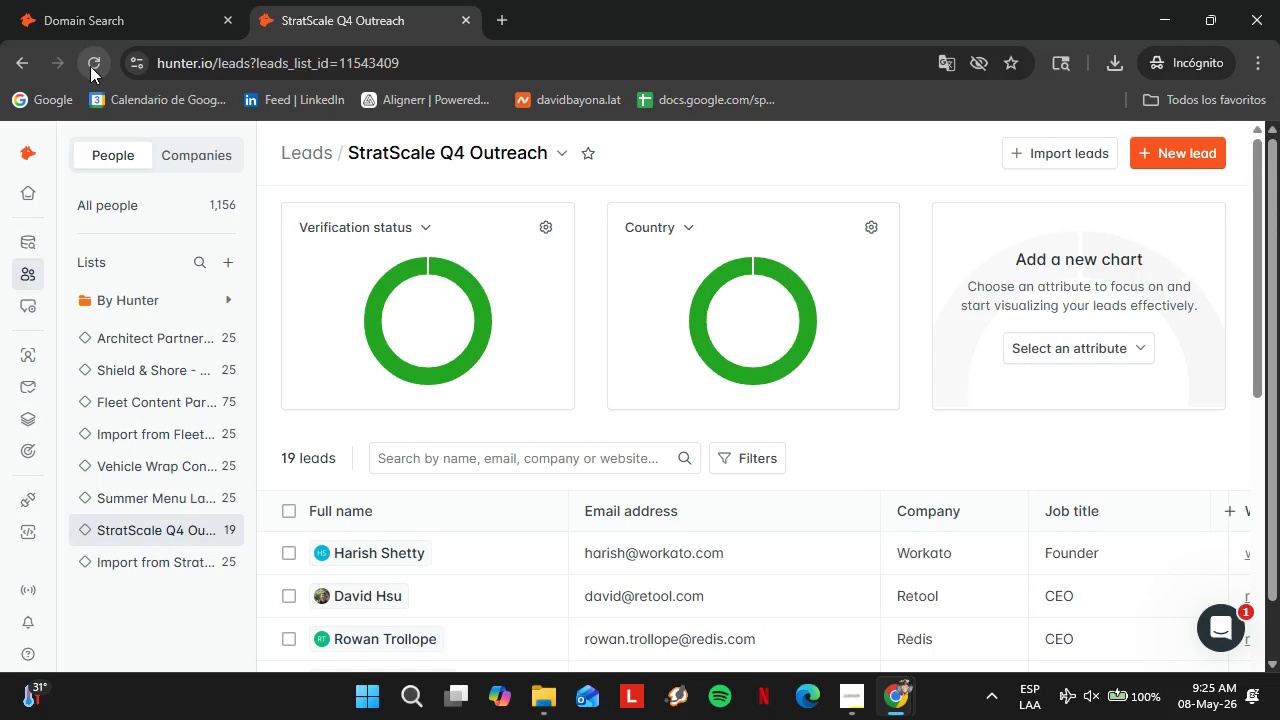 
scroll: coordinate [733, 425], scroll_direction: down, amount: 8.0
 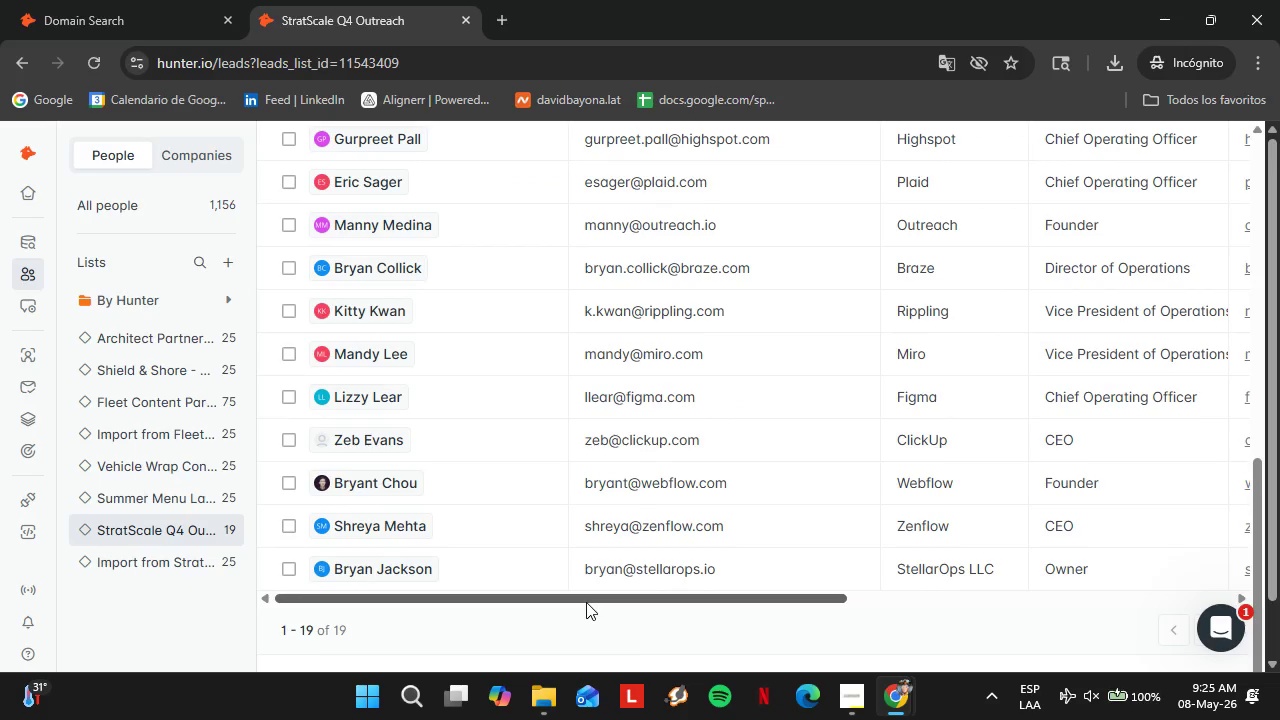 
left_click_drag(start_coordinate=[586, 602], to_coordinate=[977, 587])
 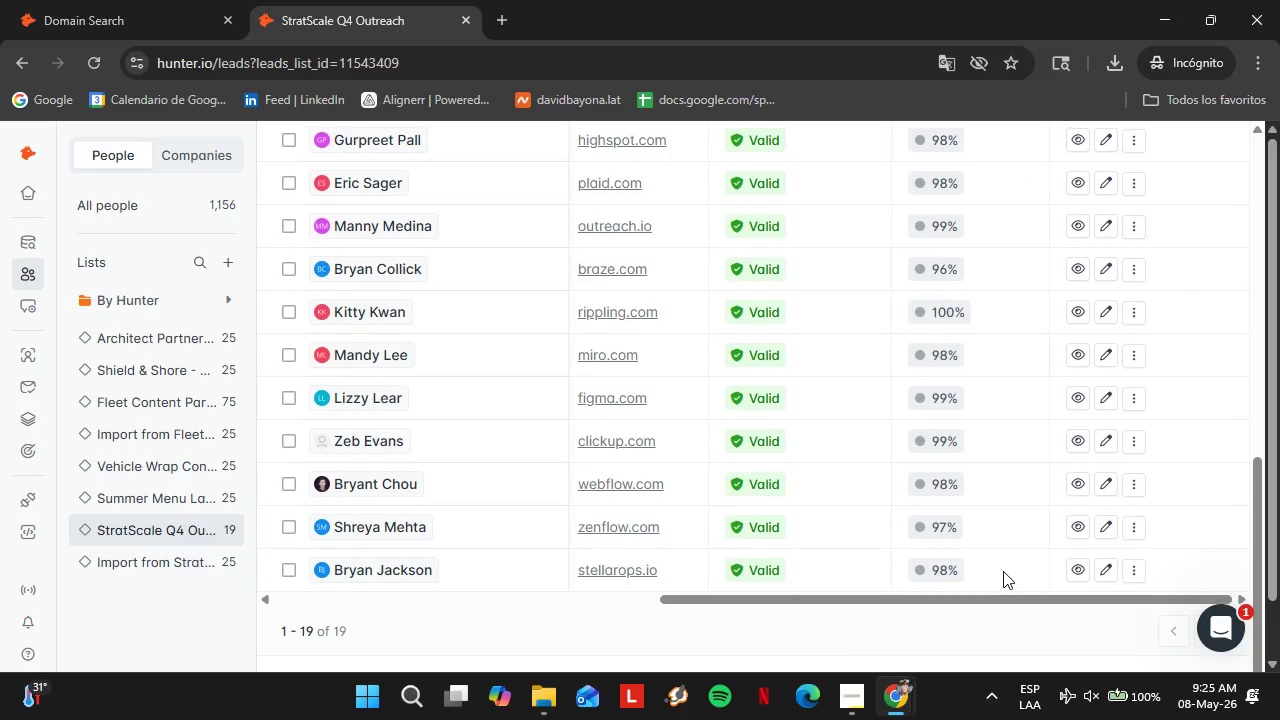 
scroll: coordinate [1003, 571], scroll_direction: up, amount: 5.0
 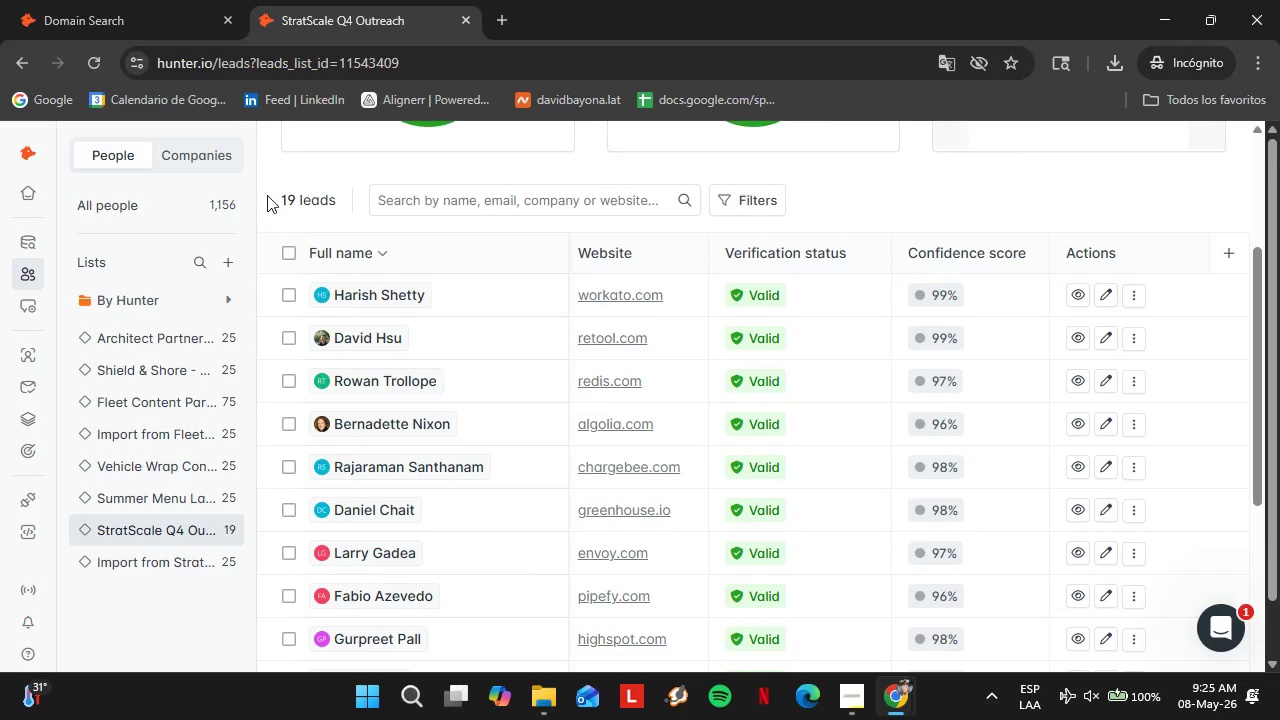 
left_click([144, 0])
 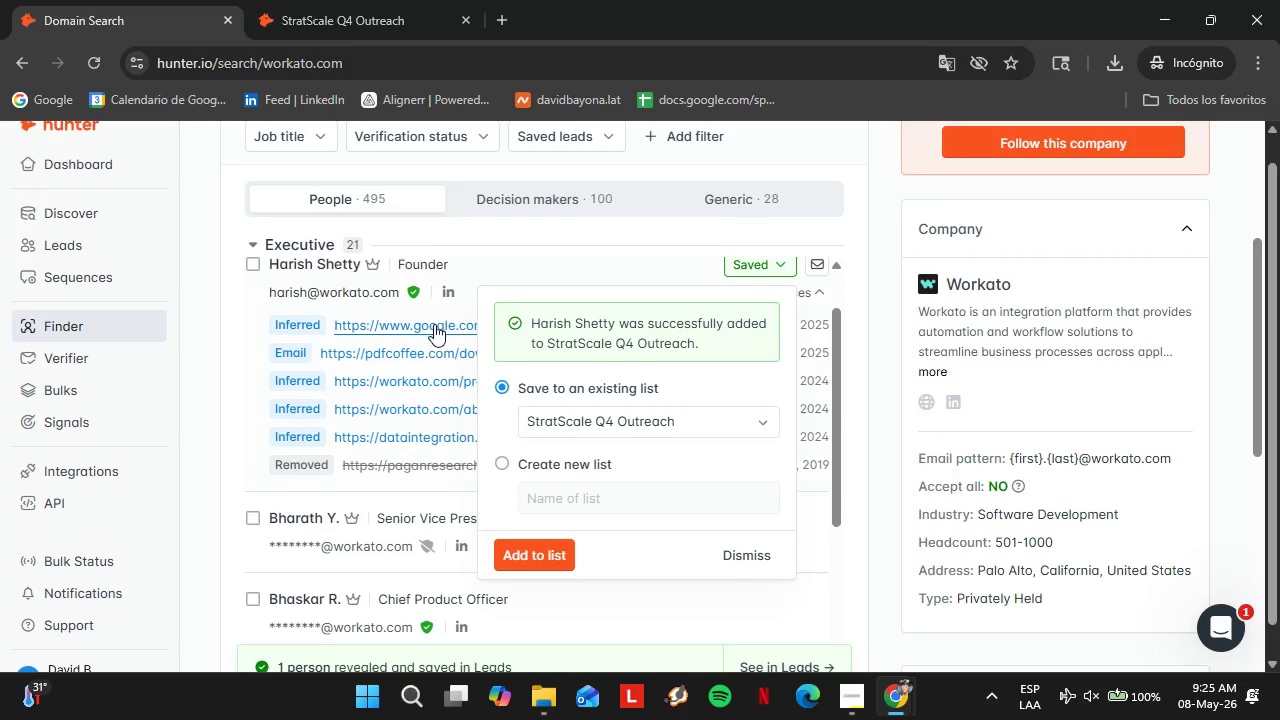 
scroll: coordinate [434, 324], scroll_direction: up, amount: 2.0
 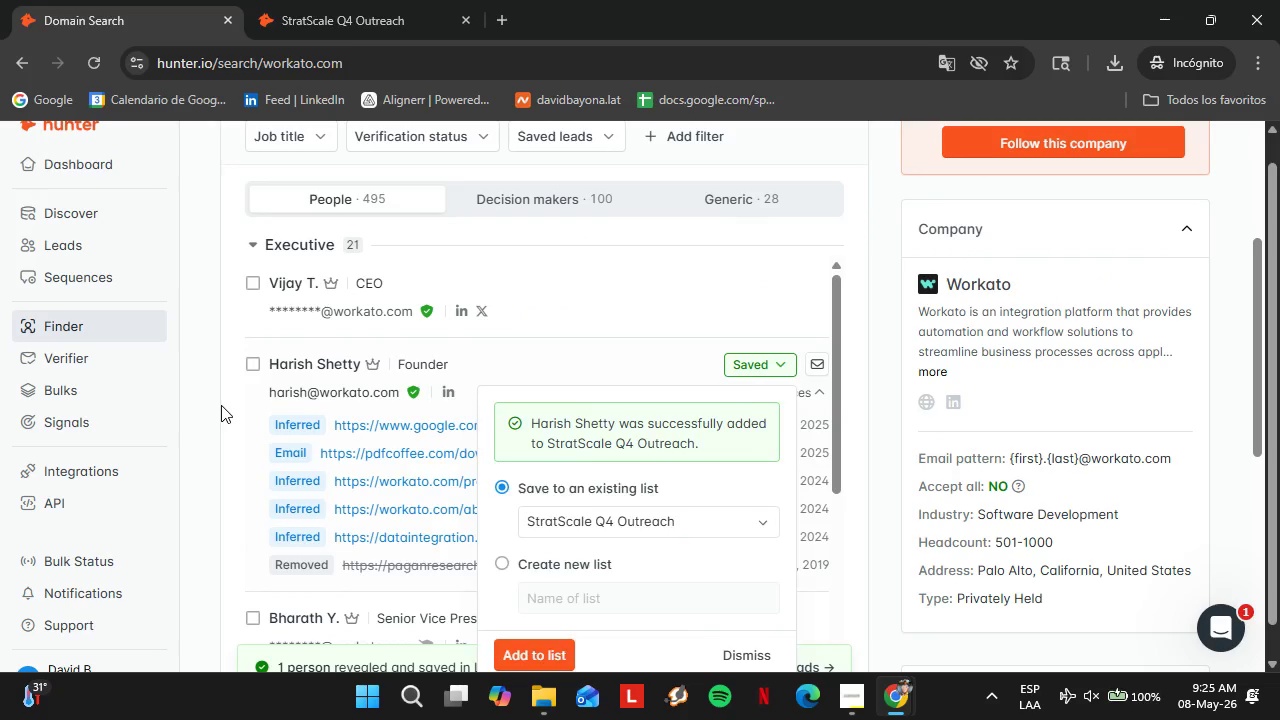 
left_click([221, 405])
 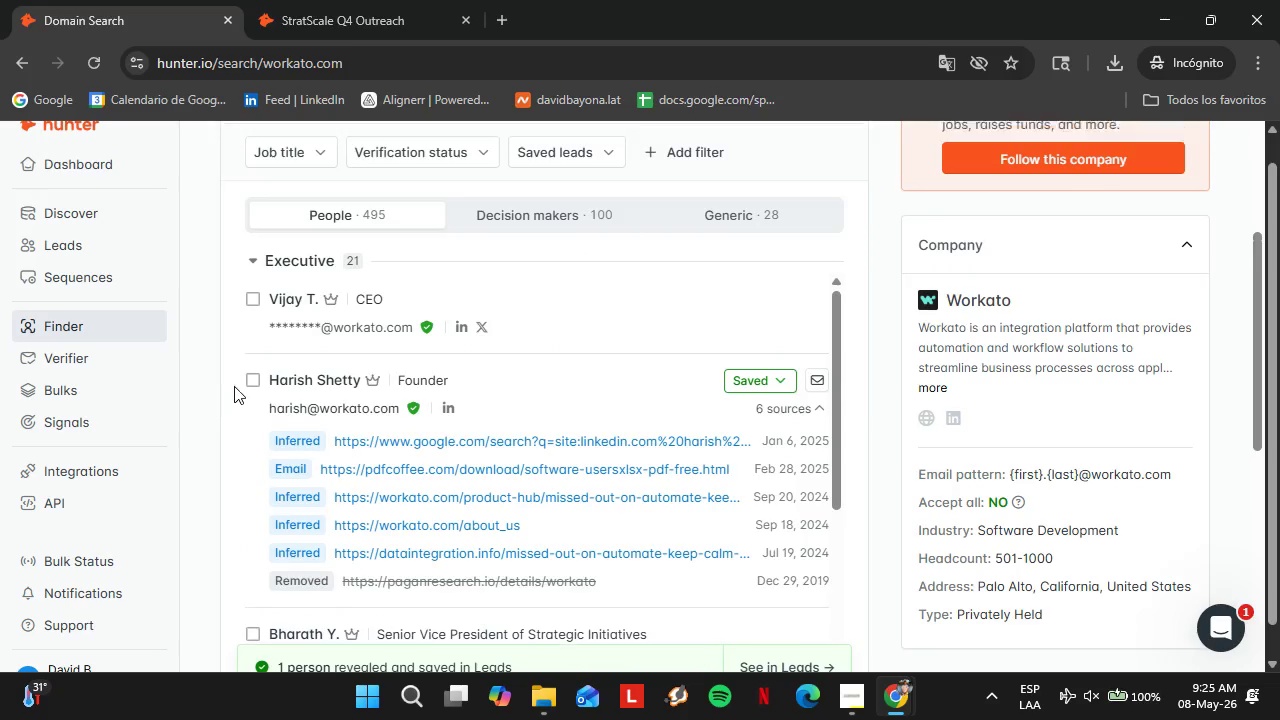 
scroll: coordinate [265, 328], scroll_direction: up, amount: 5.0
 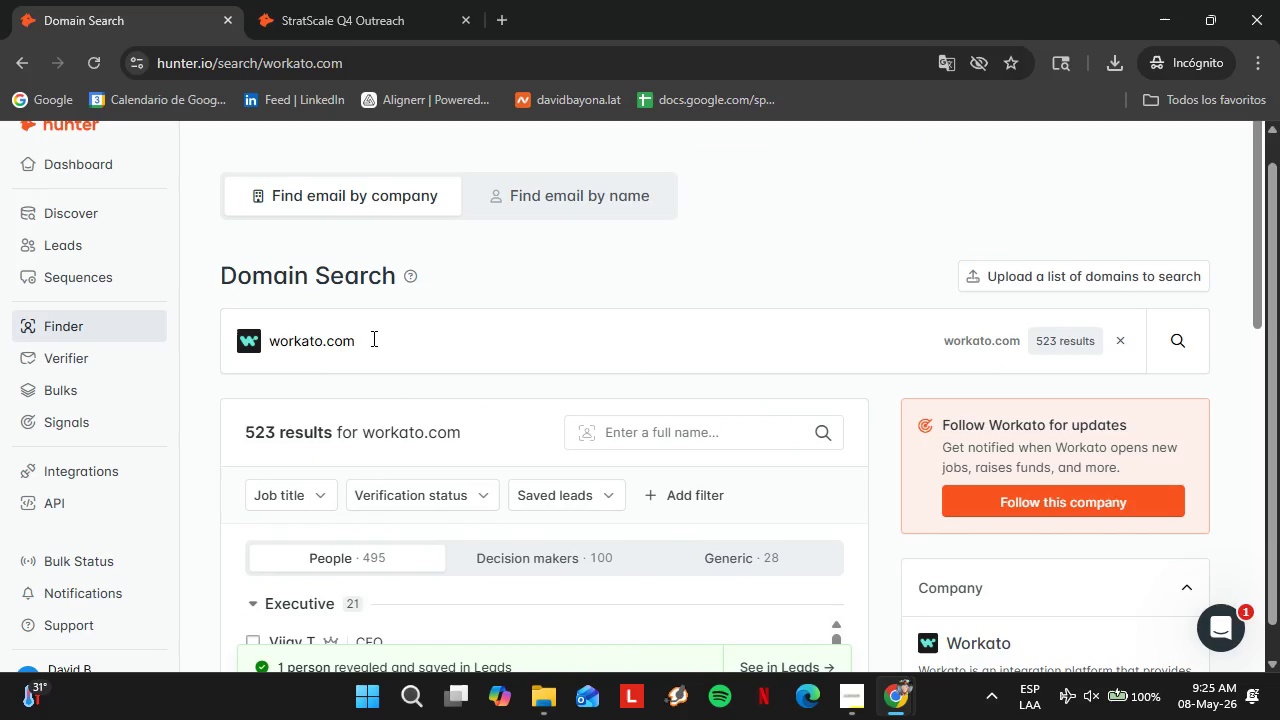 
left_click_drag(start_coordinate=[372, 338], to_coordinate=[316, 333])
 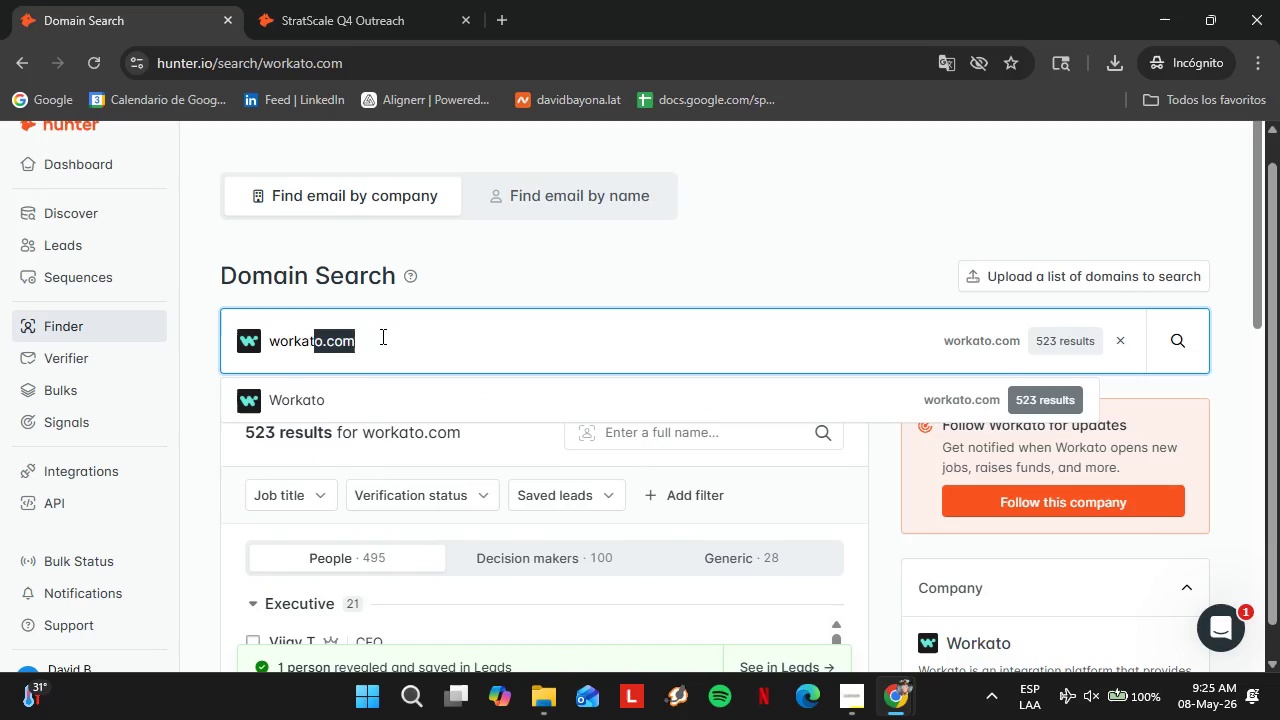 
hold_key(key=Backspace, duration=0.84)
 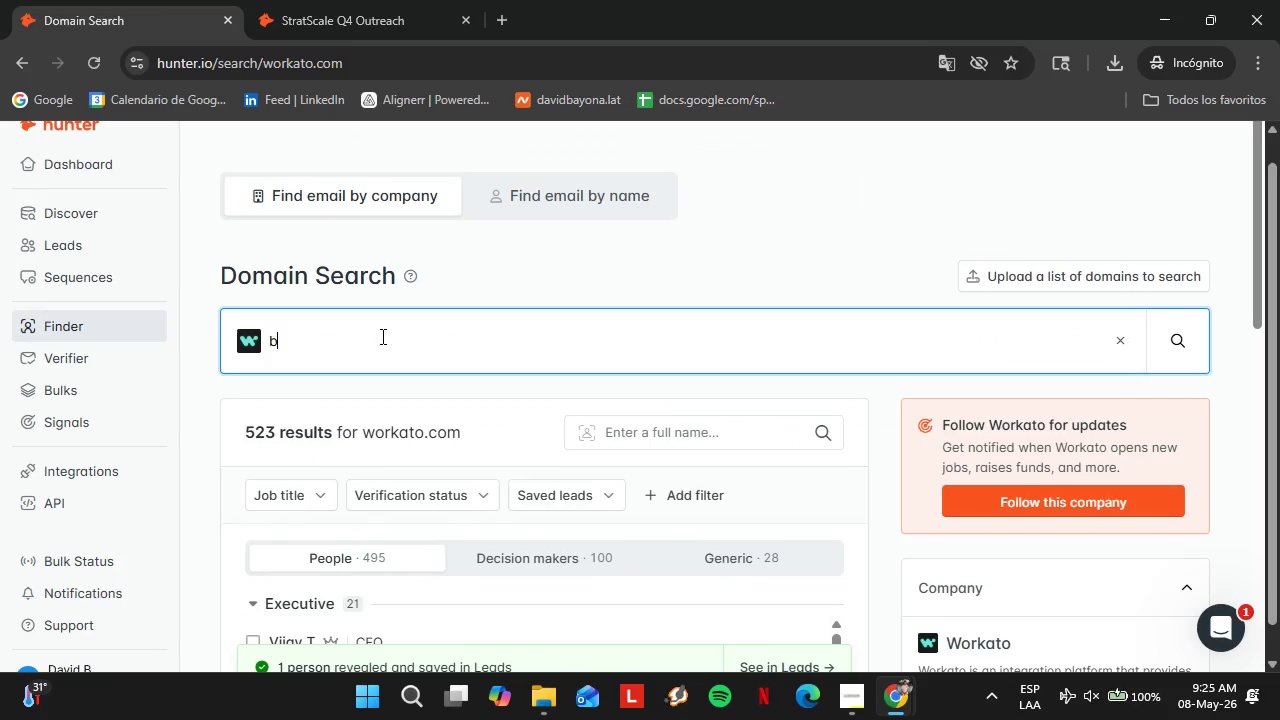 
type(bir)
key(Backspace)
type(gid.)
 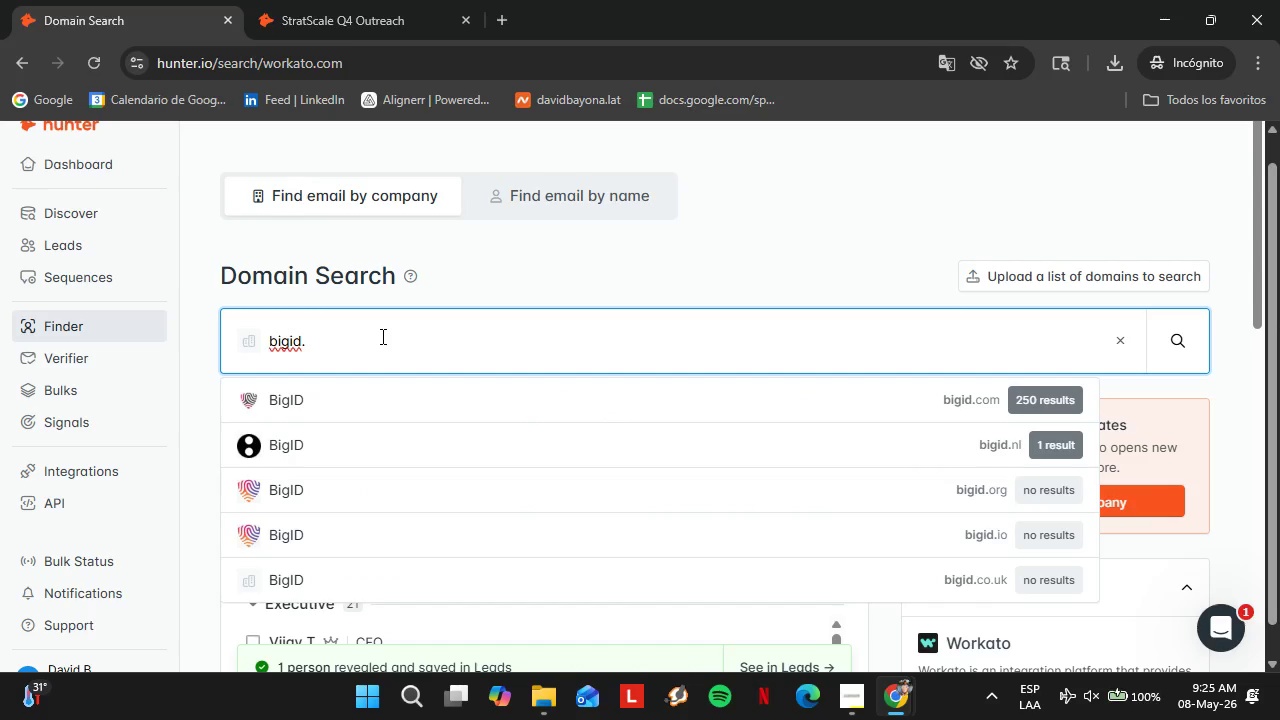 
wait(9.84)
 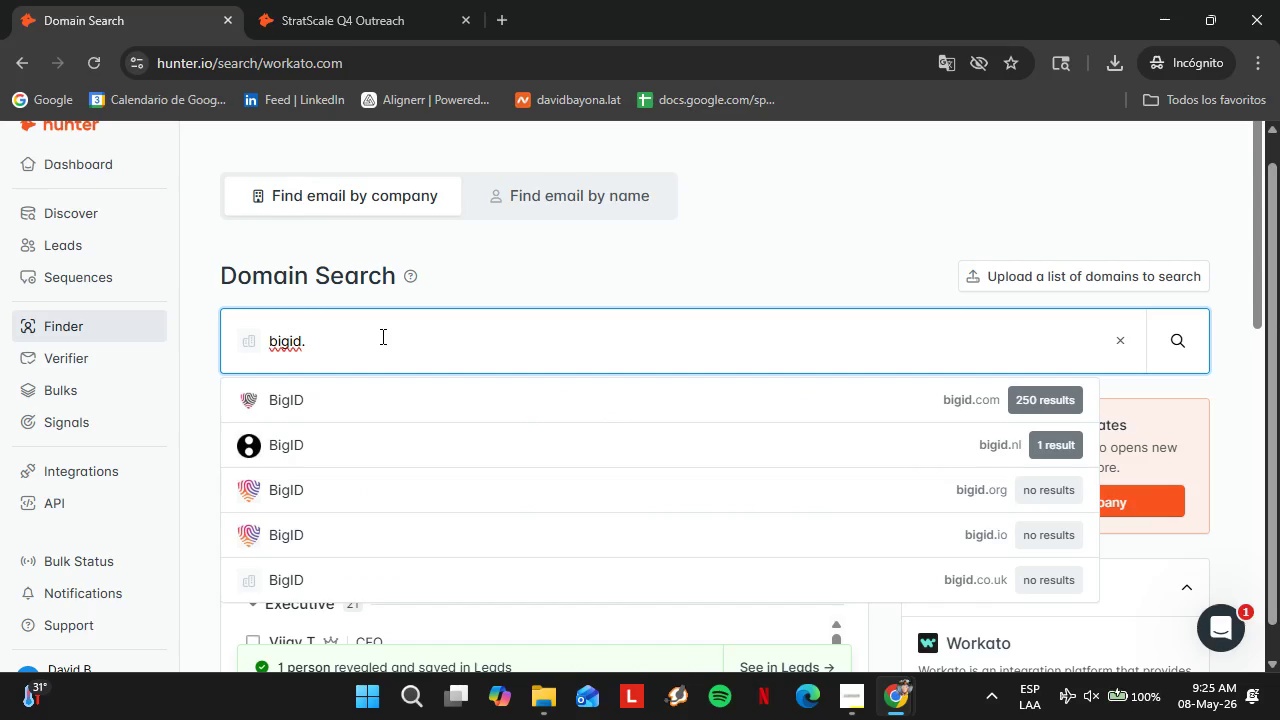 
type(com)
 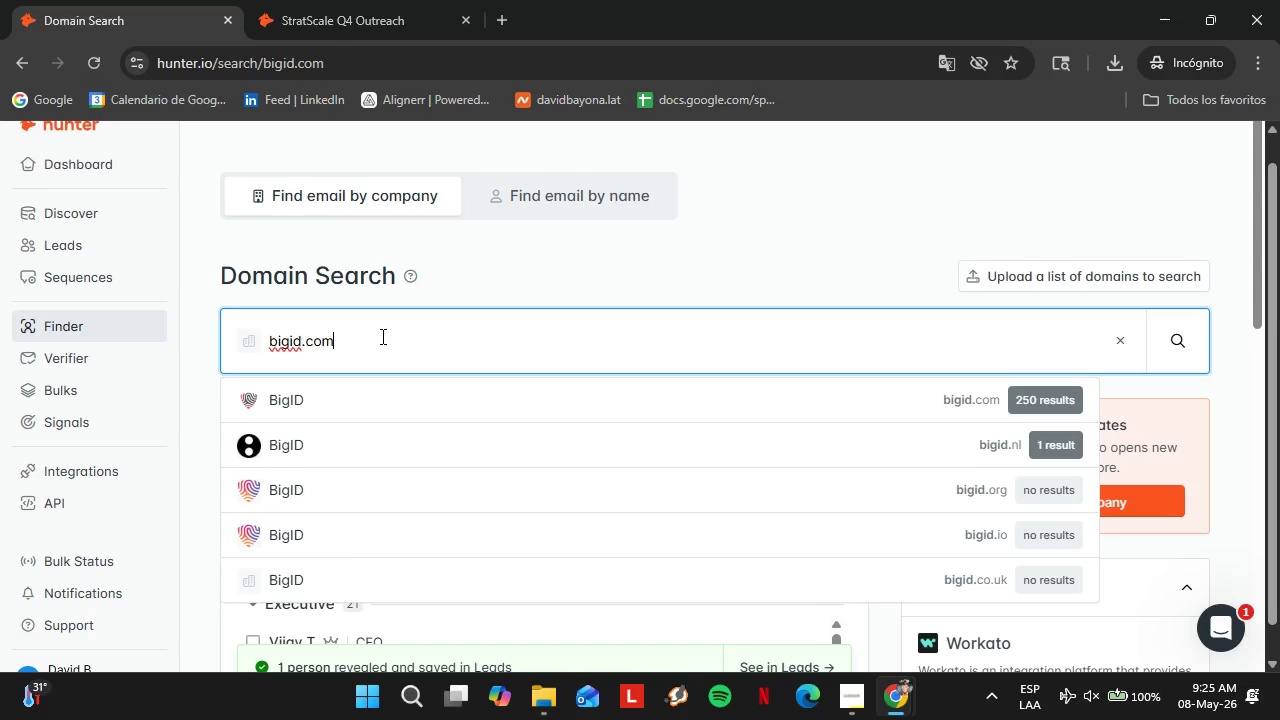 
key(Enter)
 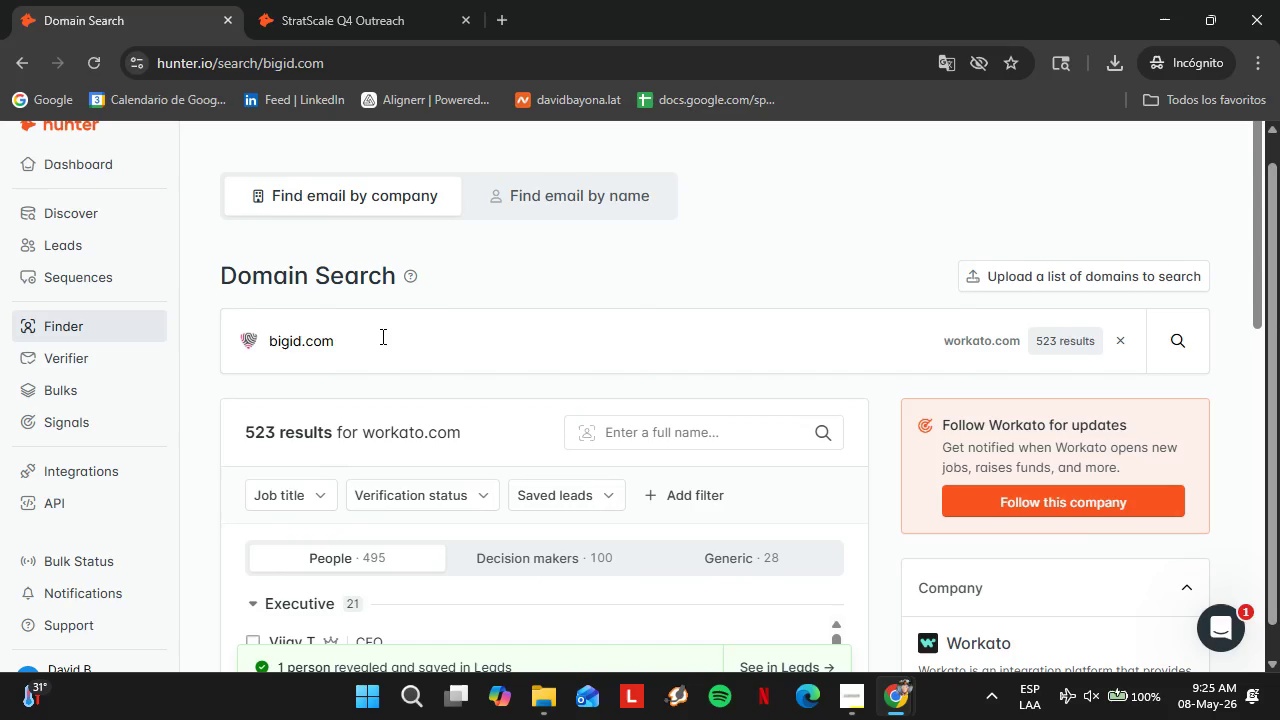 
wait(9.0)
 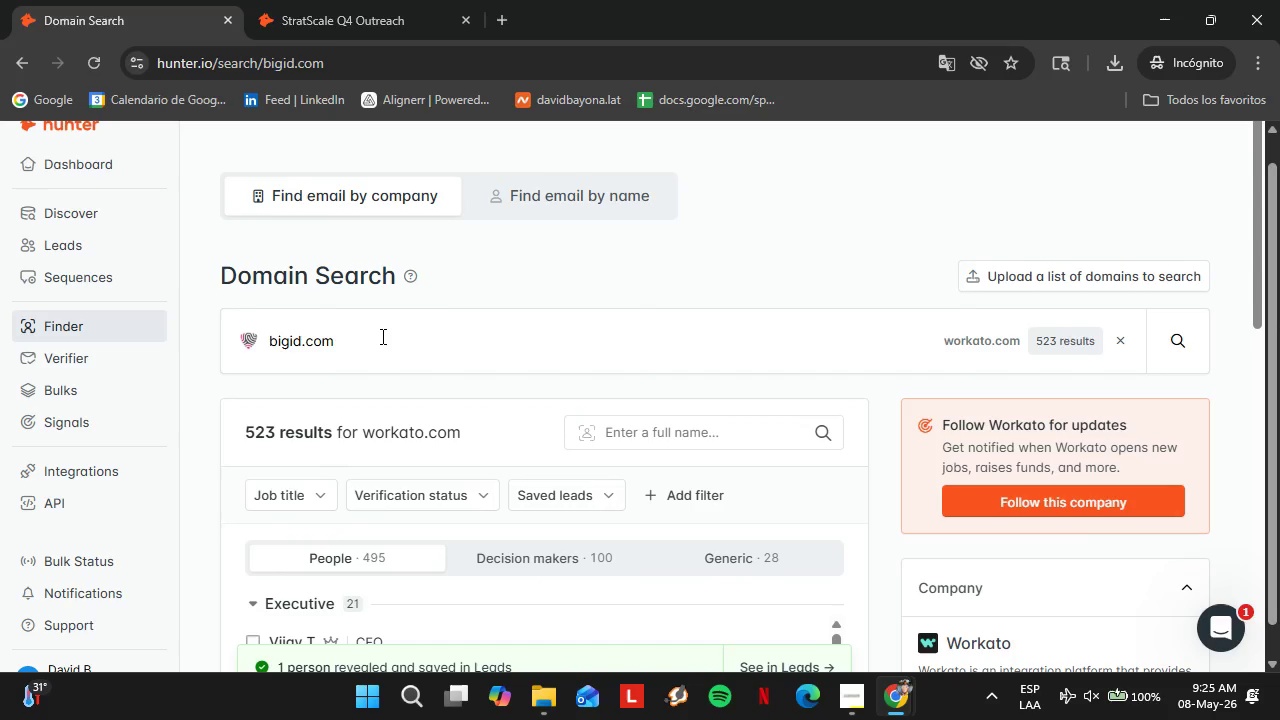 
left_click([722, 584])